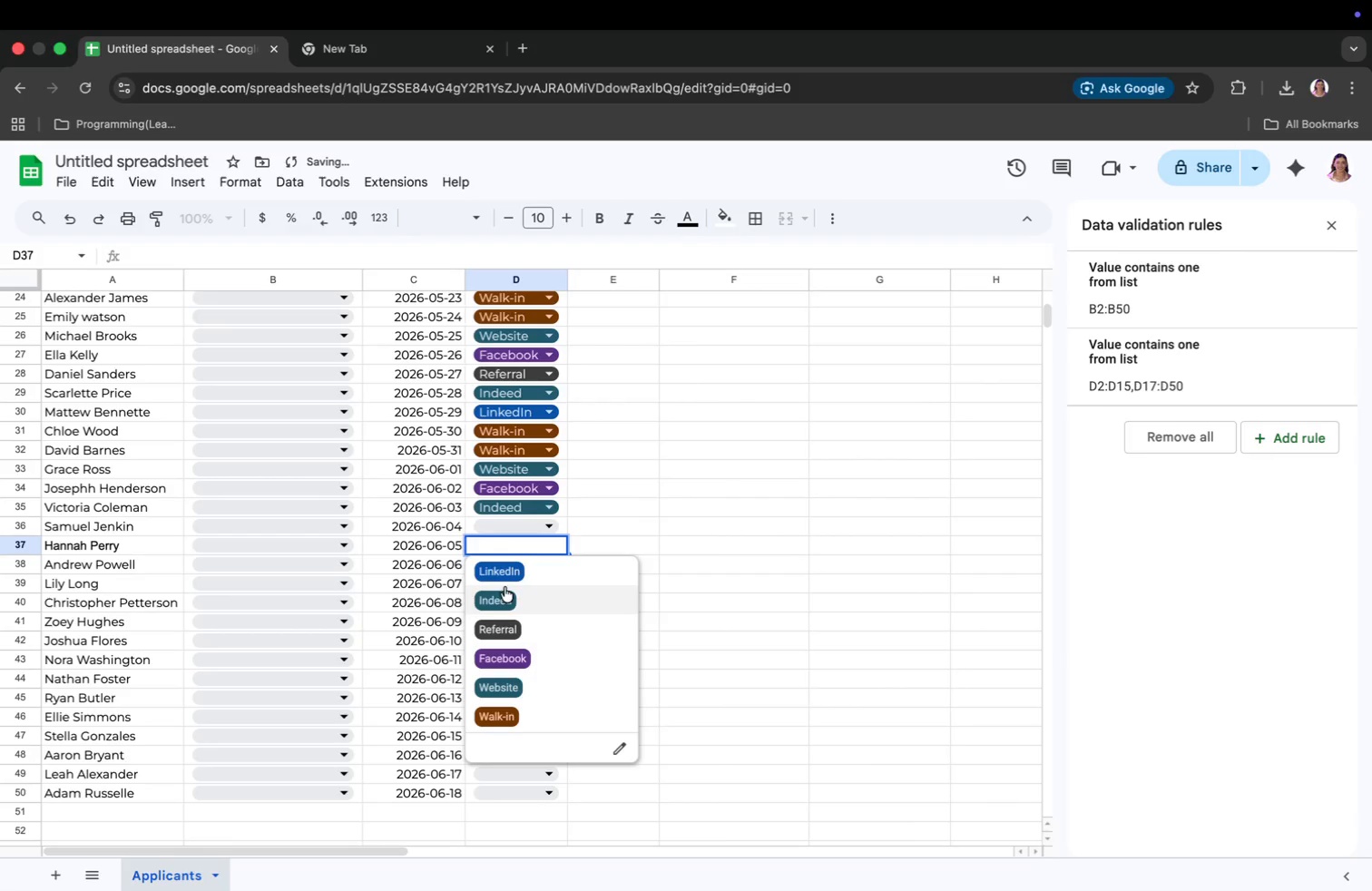 
mouse_move([519, 558])
 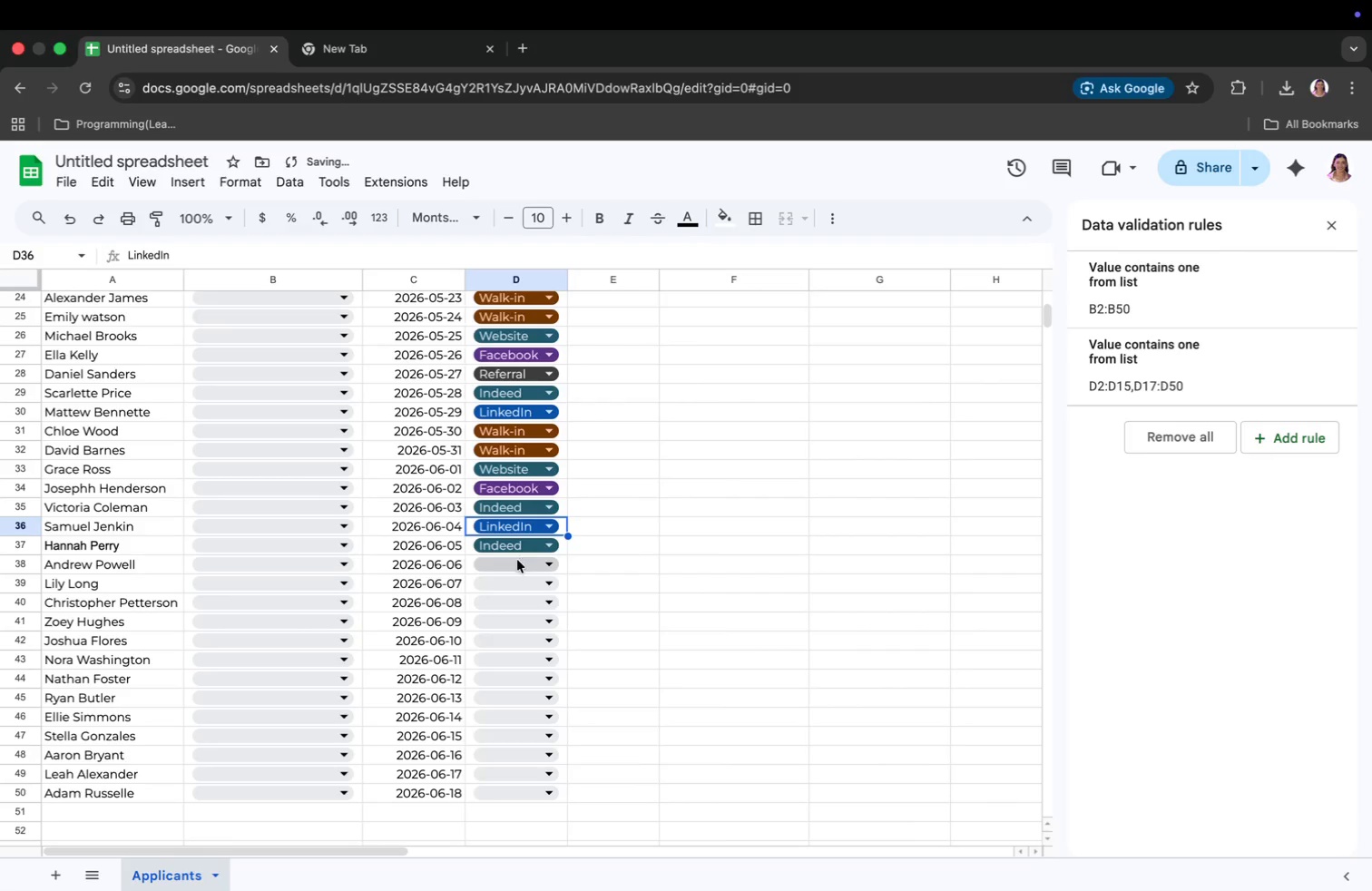 
left_click([517, 563])
 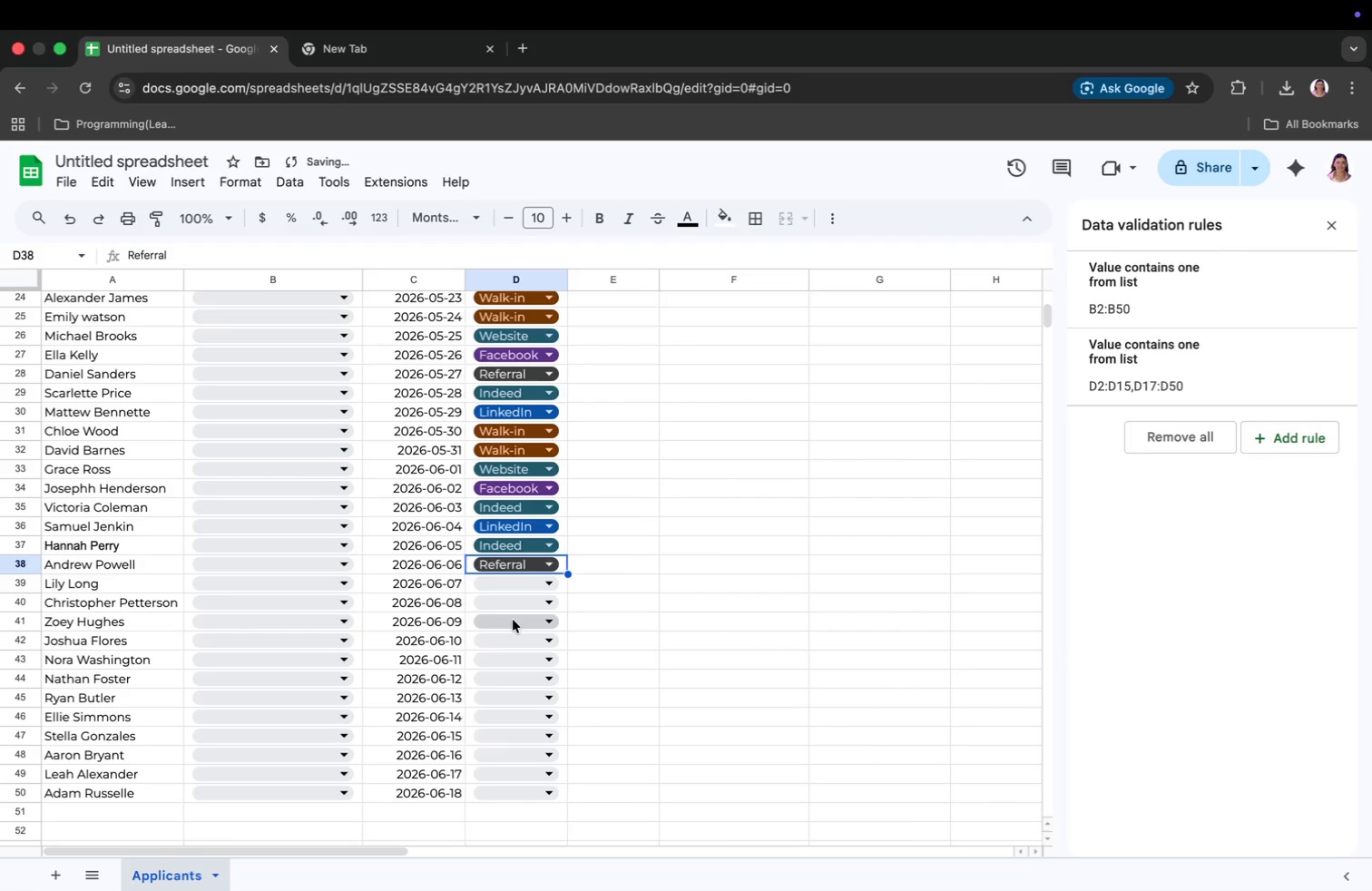 
left_click([534, 586])
 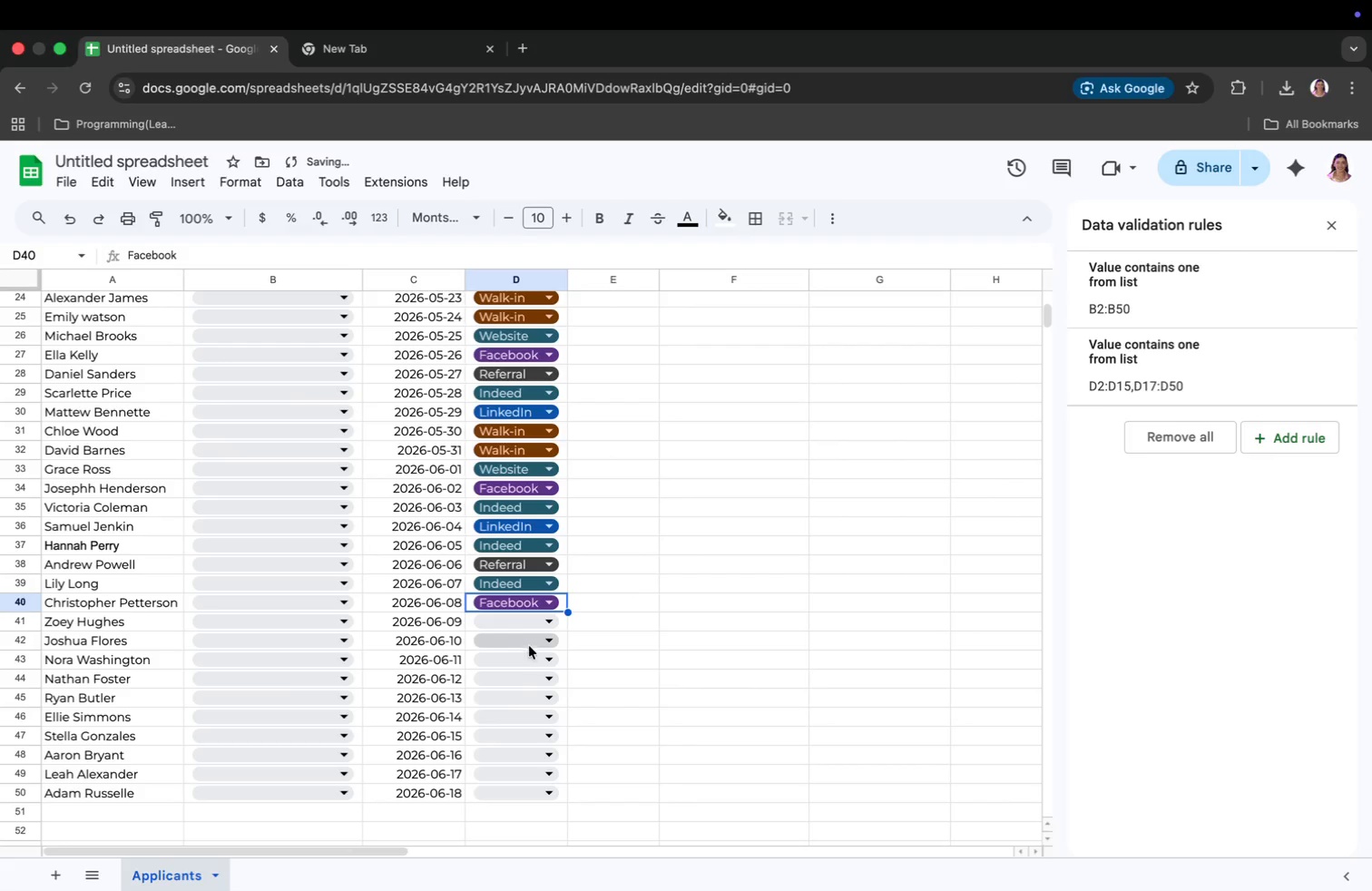 
left_click([528, 642])
 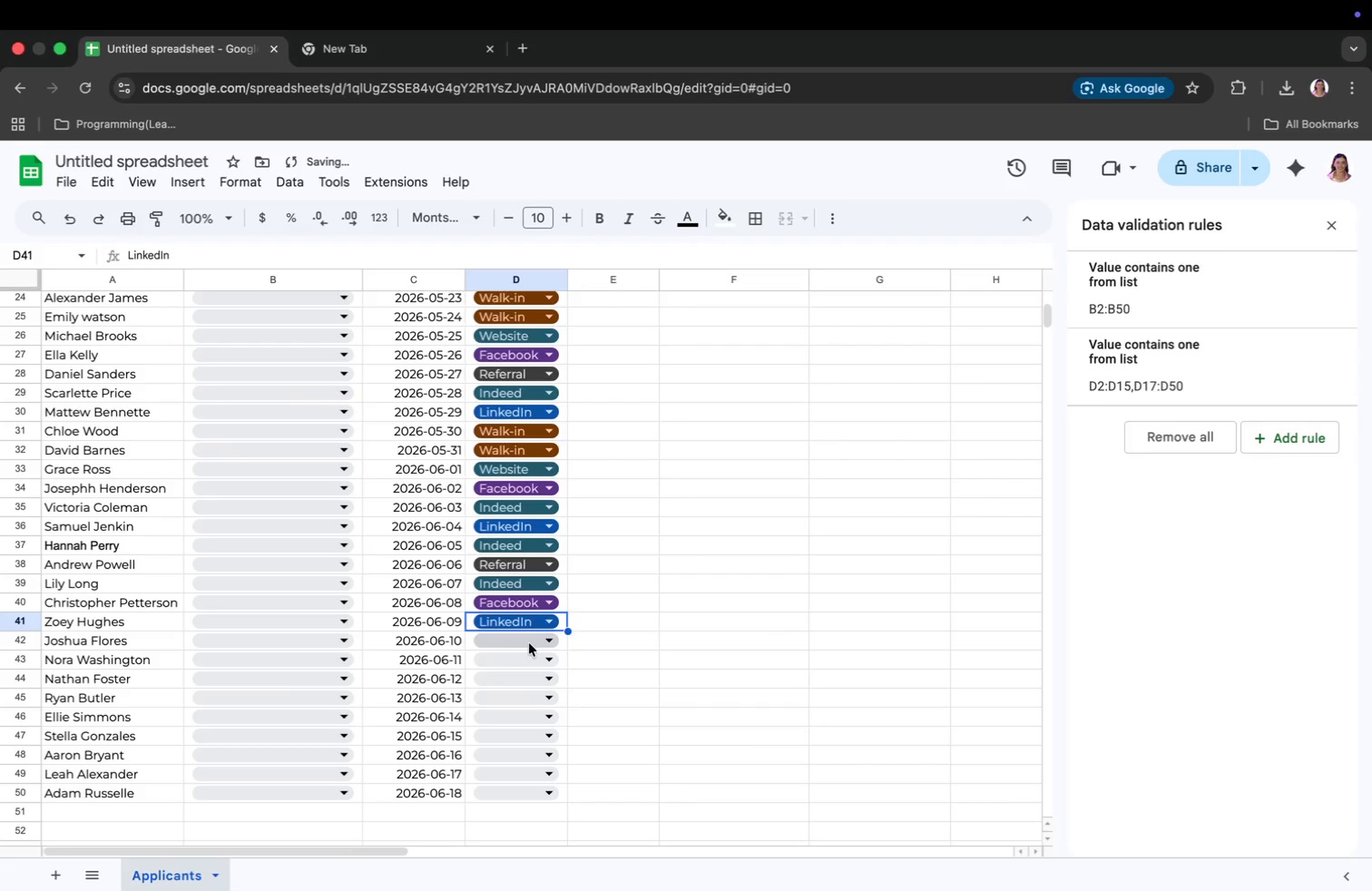 
left_click([531, 642])
 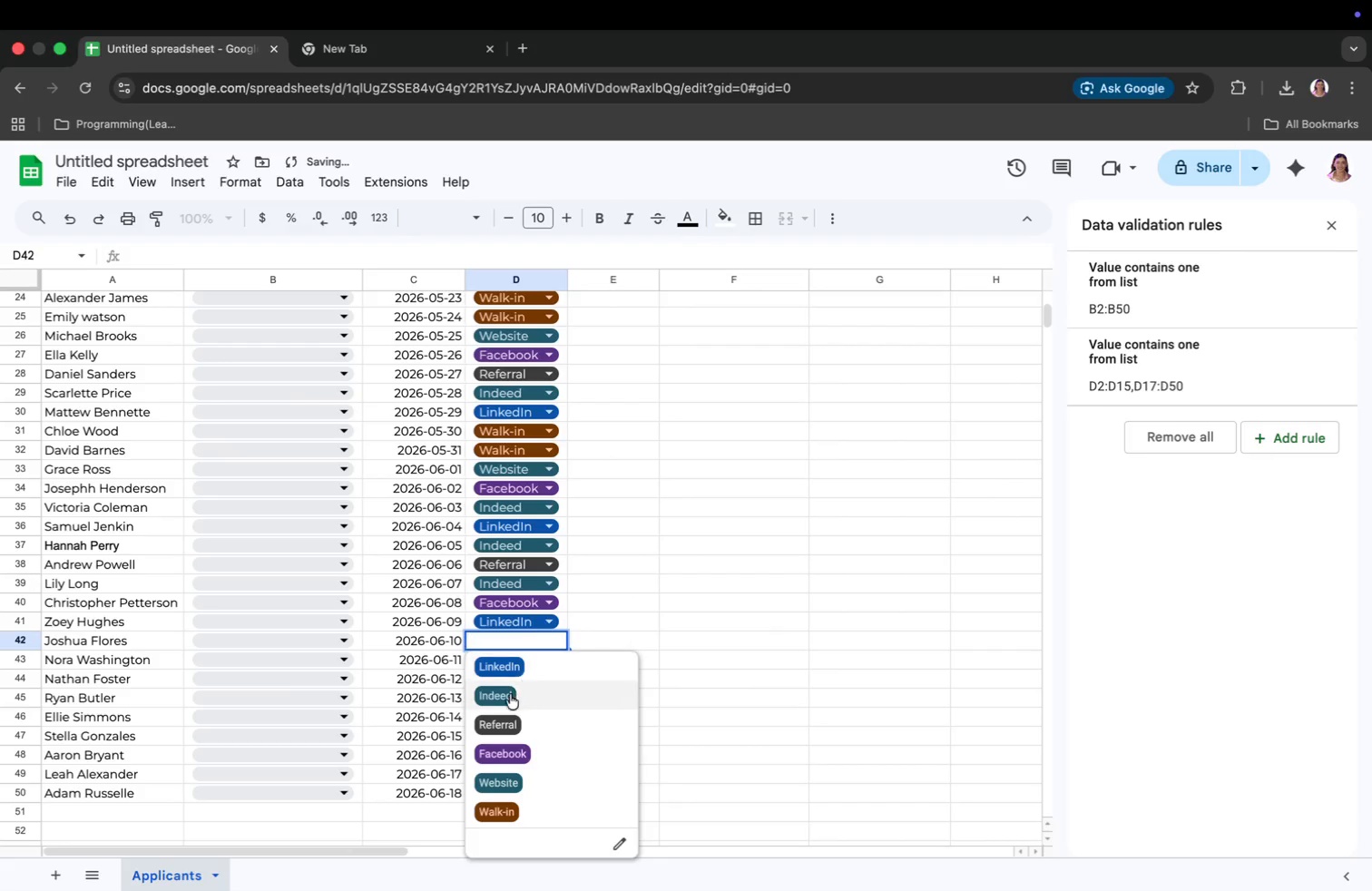 
left_click([504, 701])
 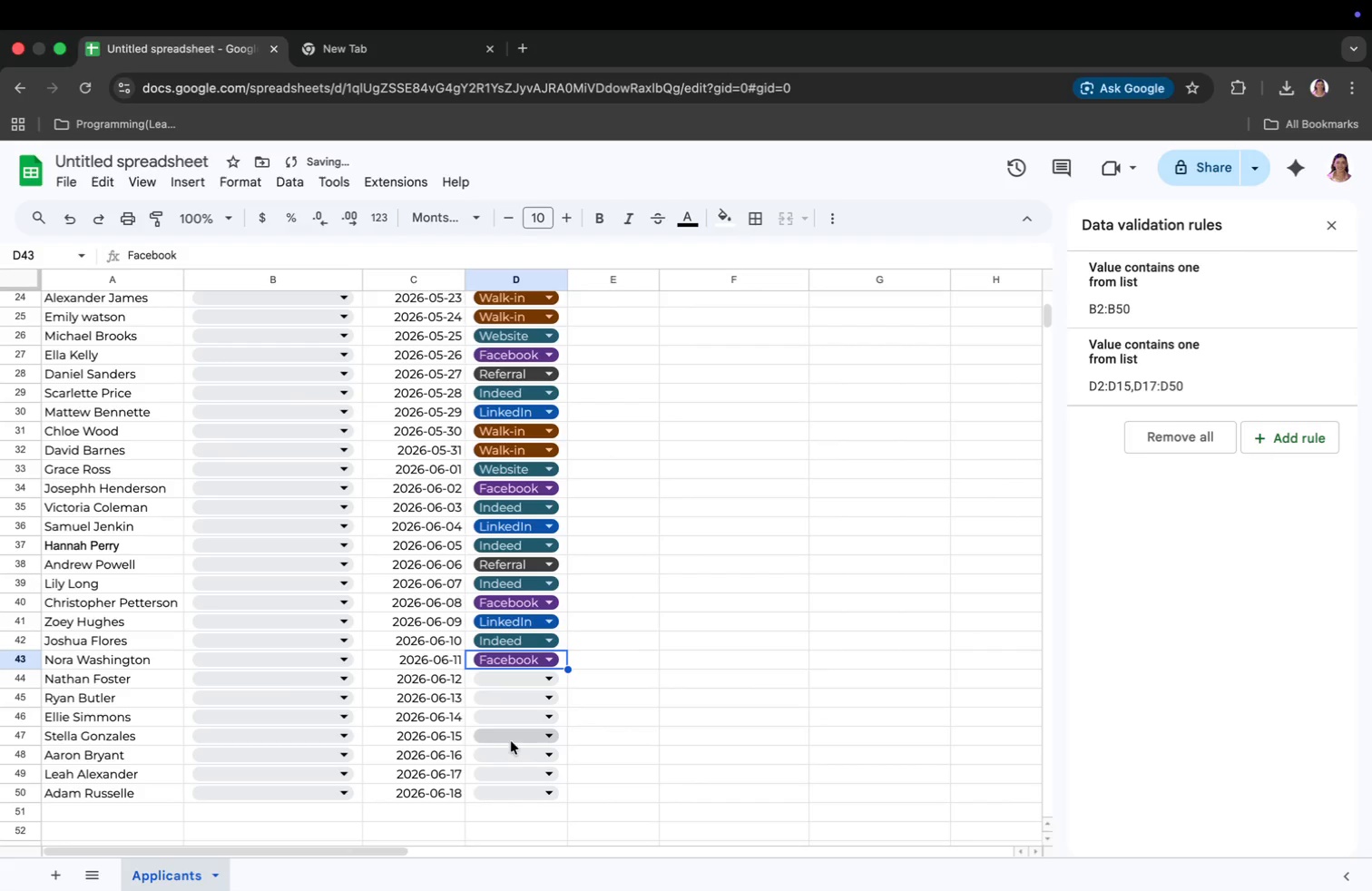 
left_click([539, 679])
 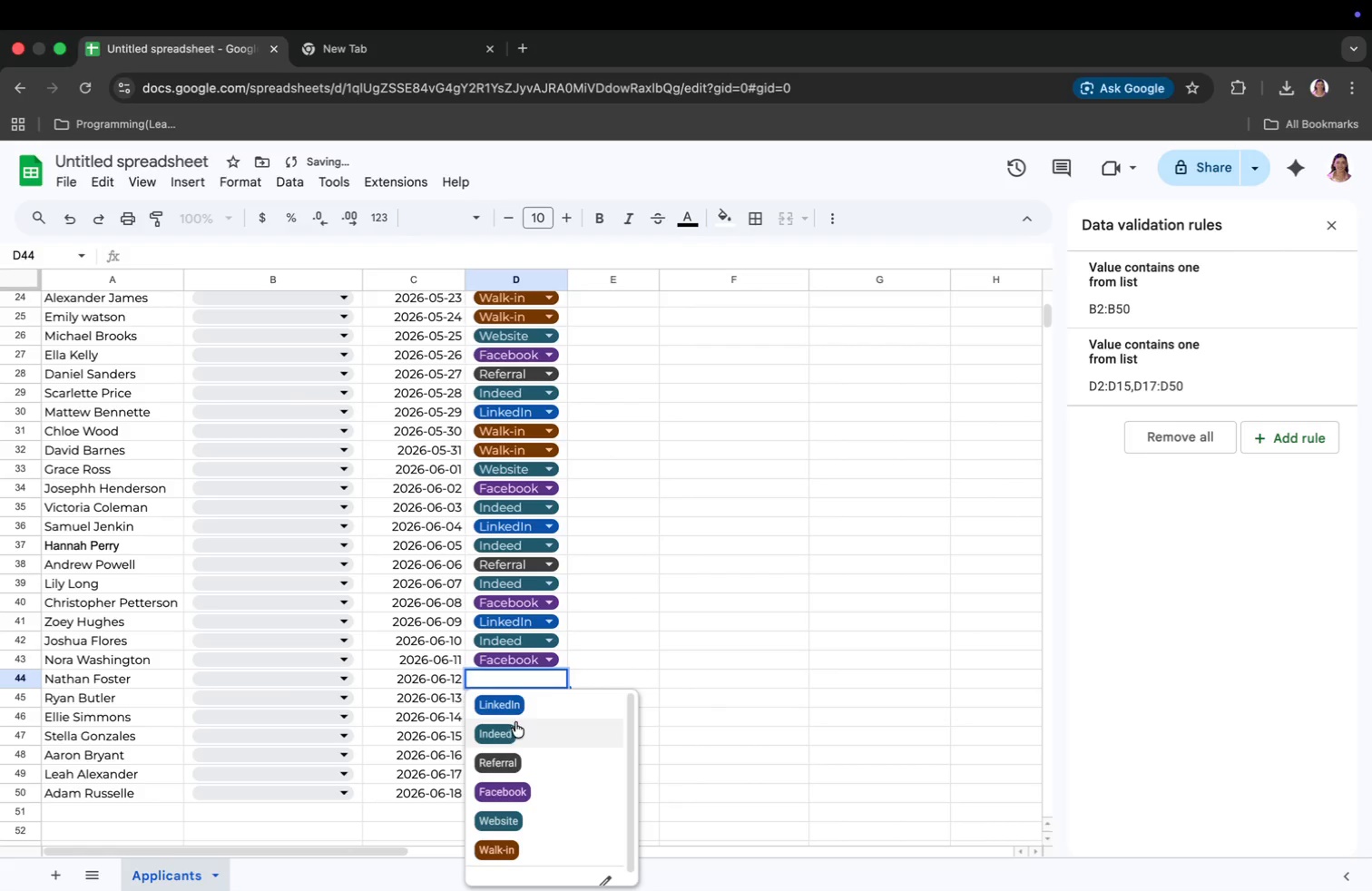 
left_click([509, 728])
 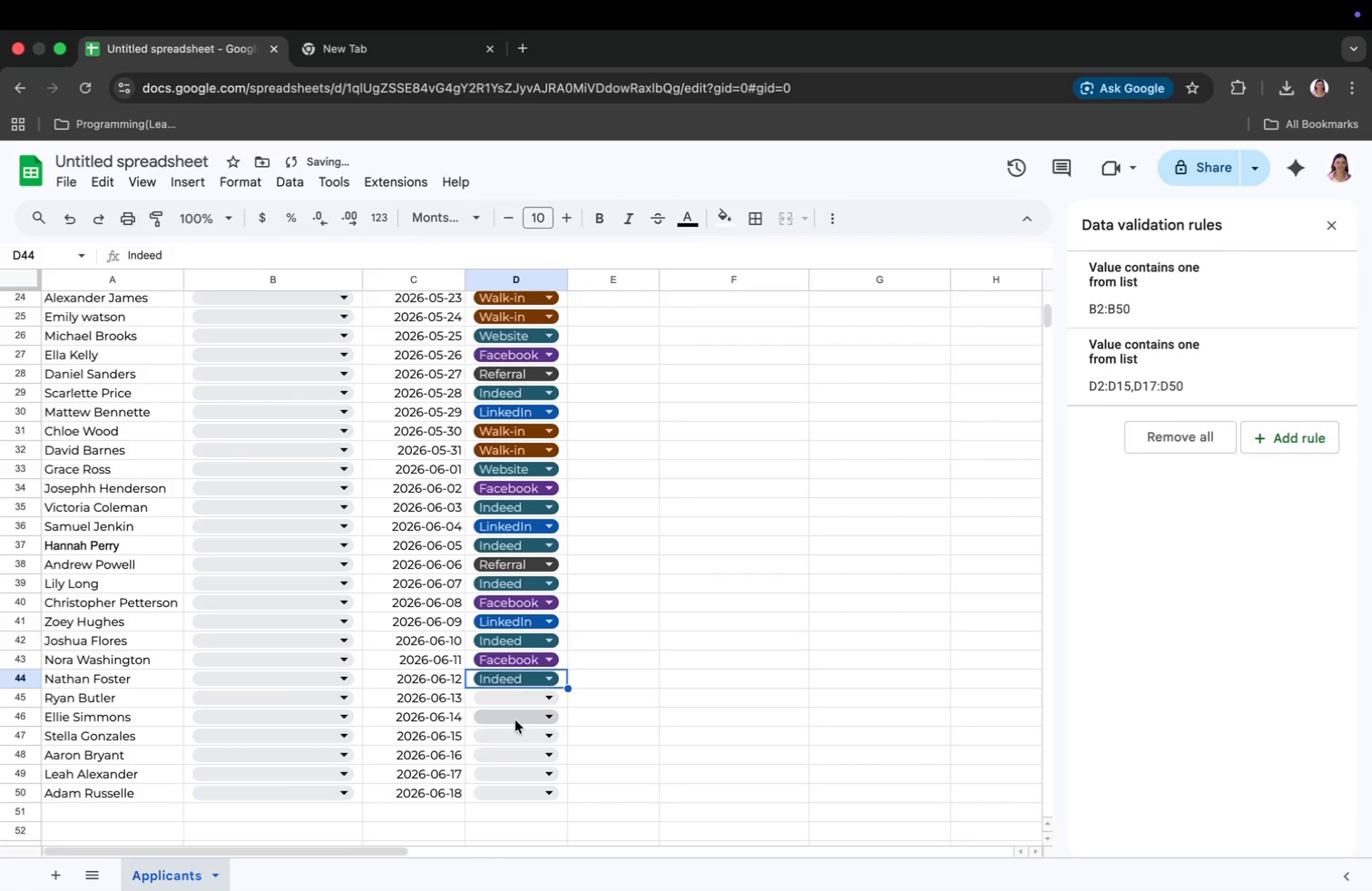 
mouse_move([551, 679])
 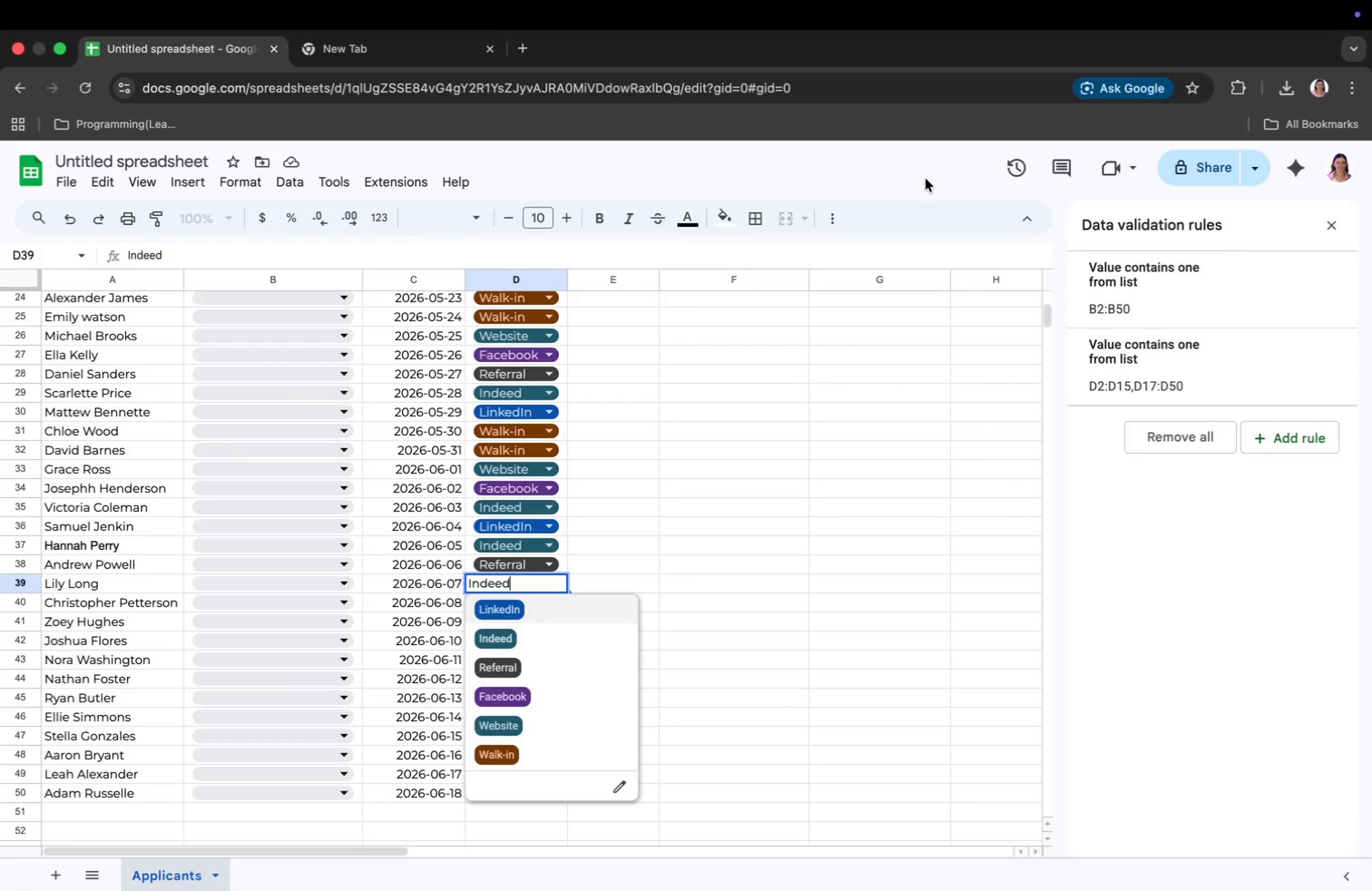 
wait(8.35)
 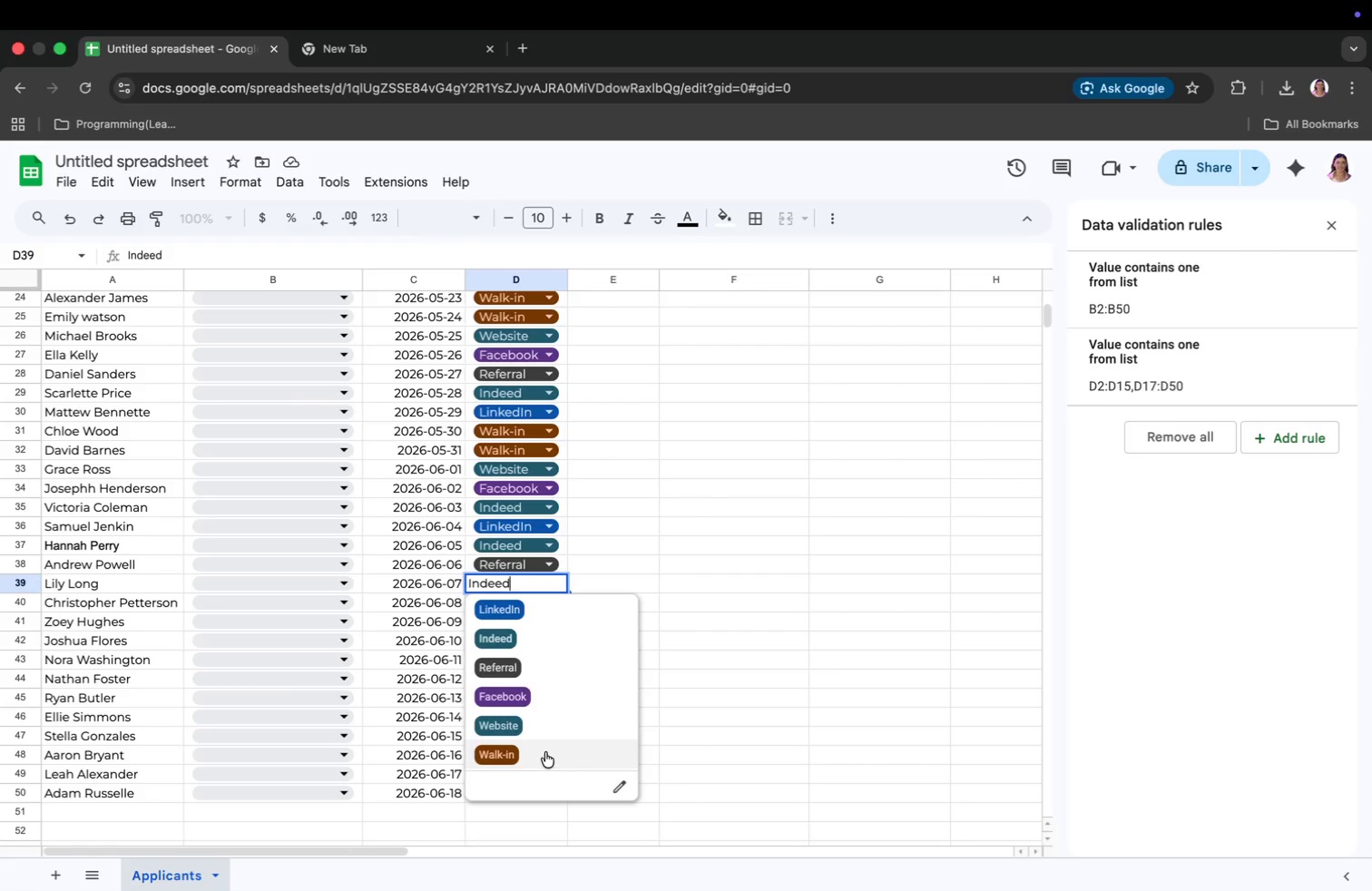 
left_click([545, 751])
 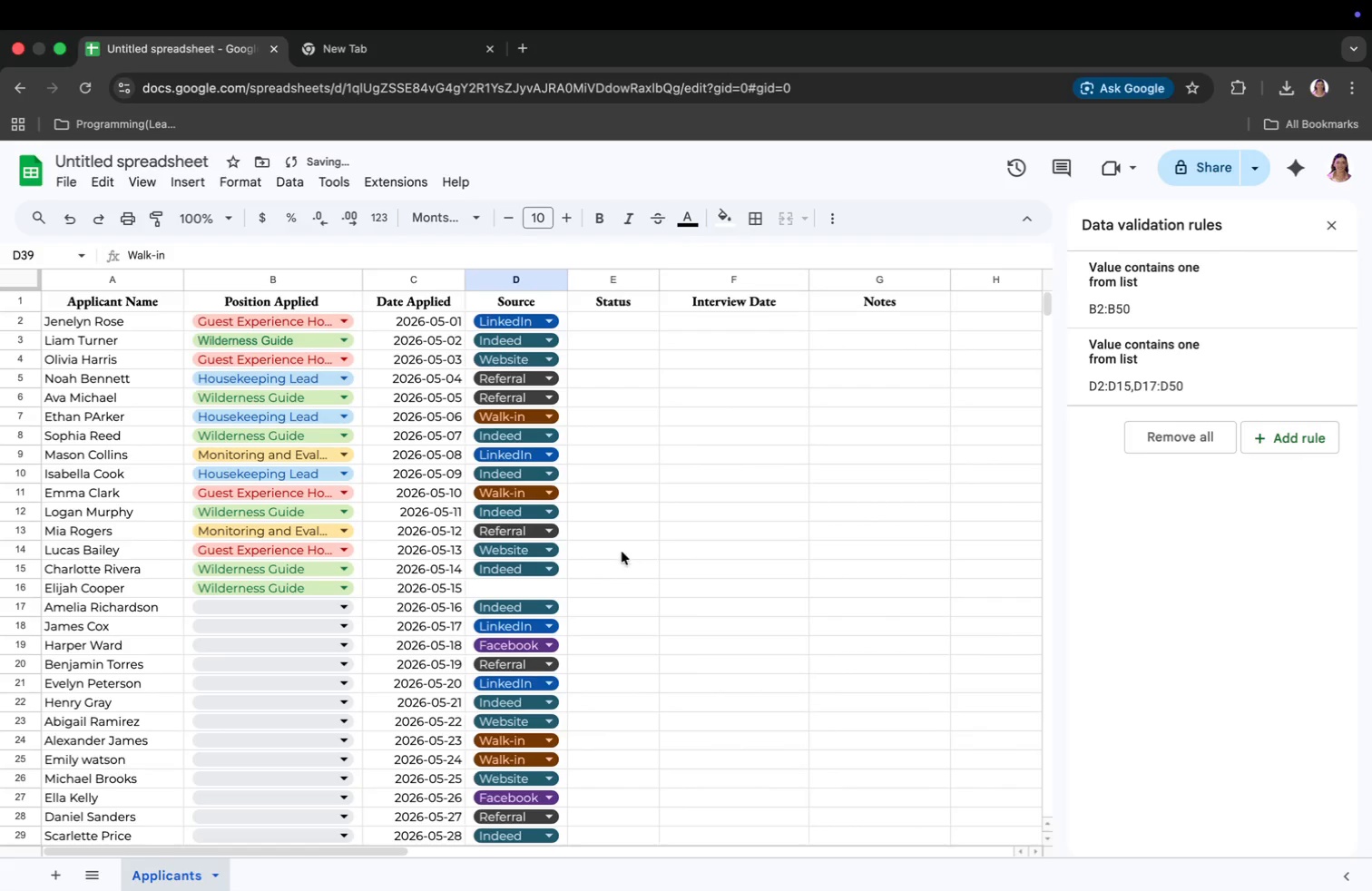 
scroll: coordinate [706, 477], scroll_direction: up, amount: 37.0
 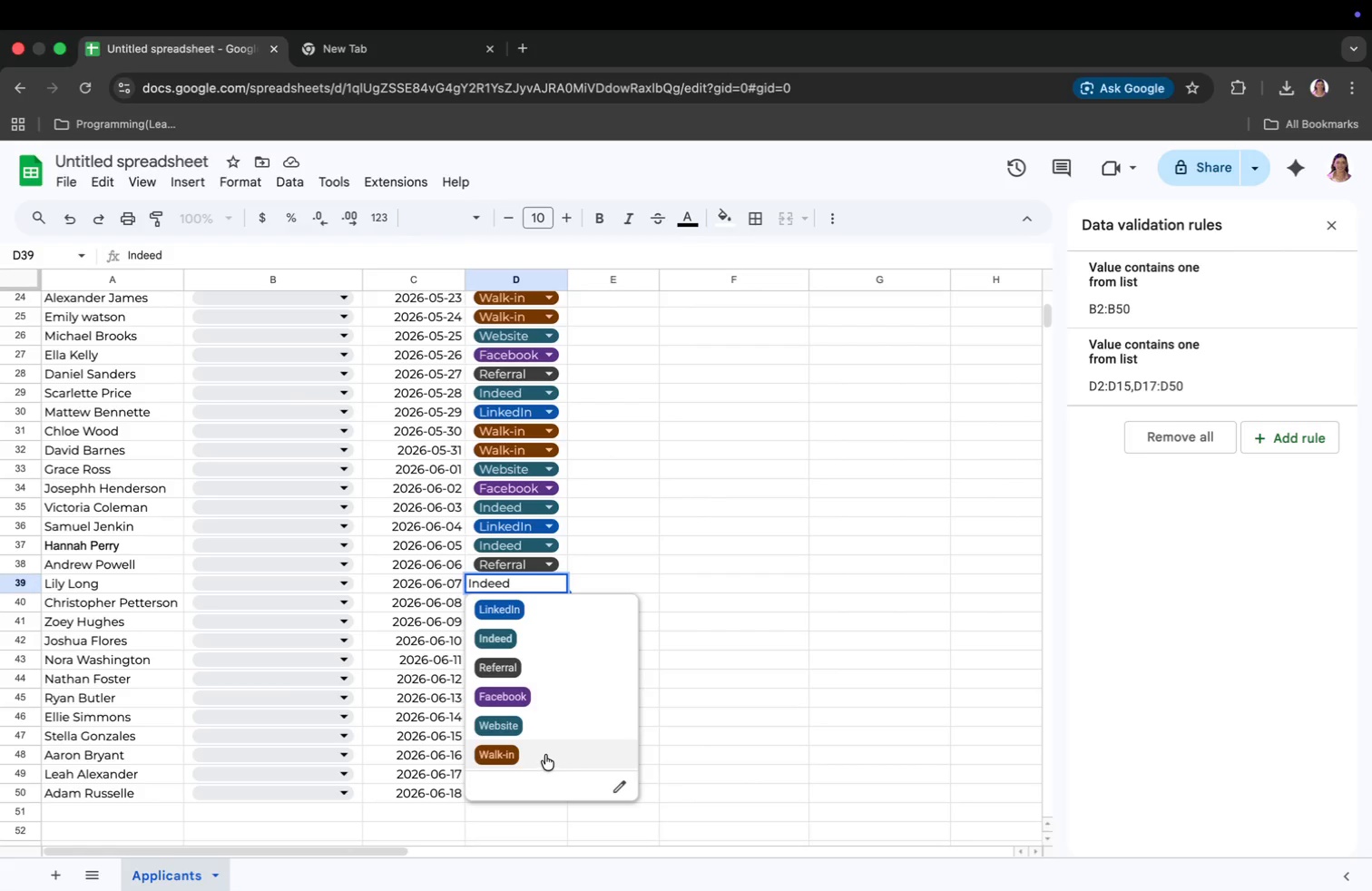 
left_click([544, 583])
 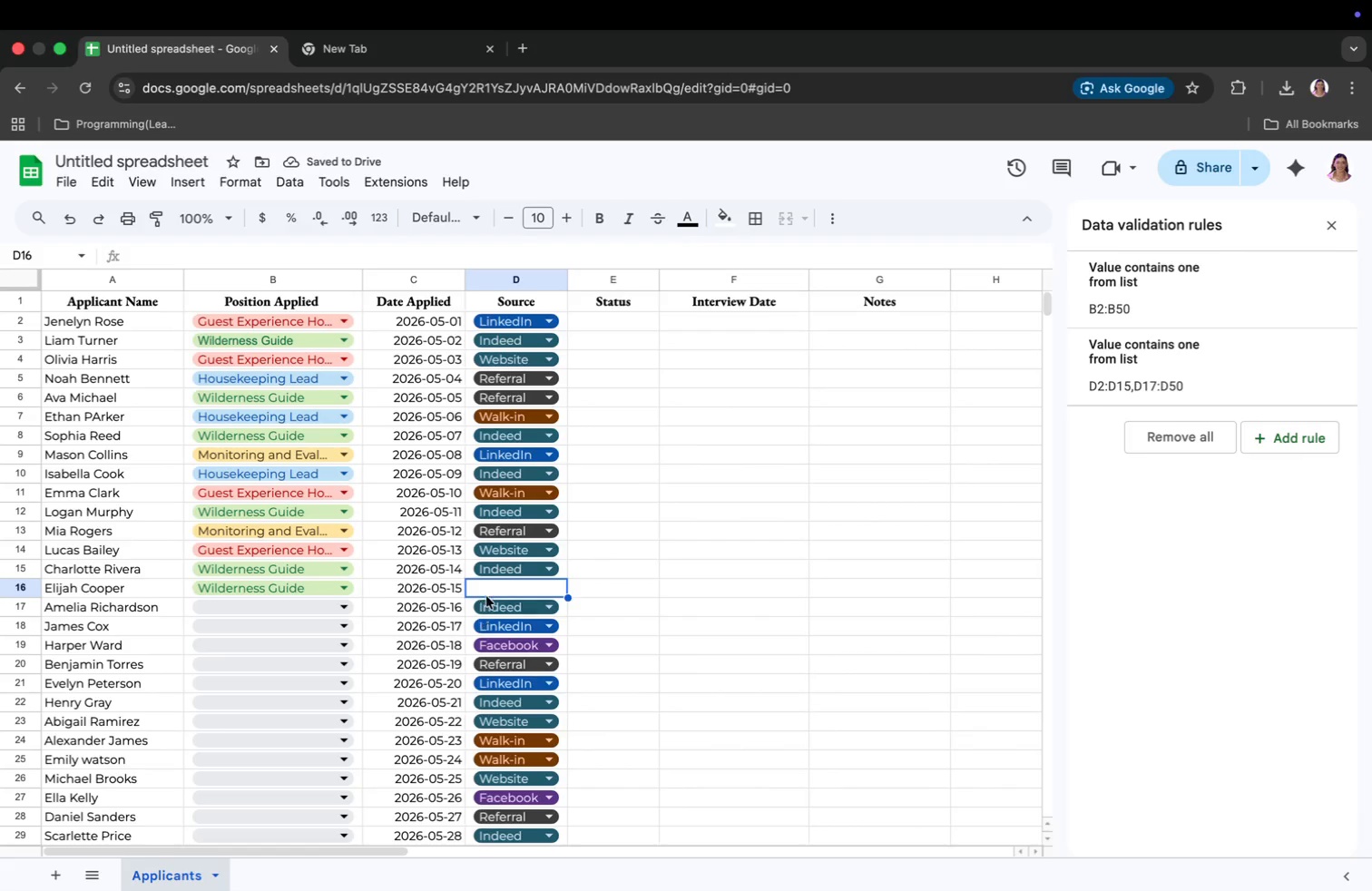 
left_click([503, 569])
 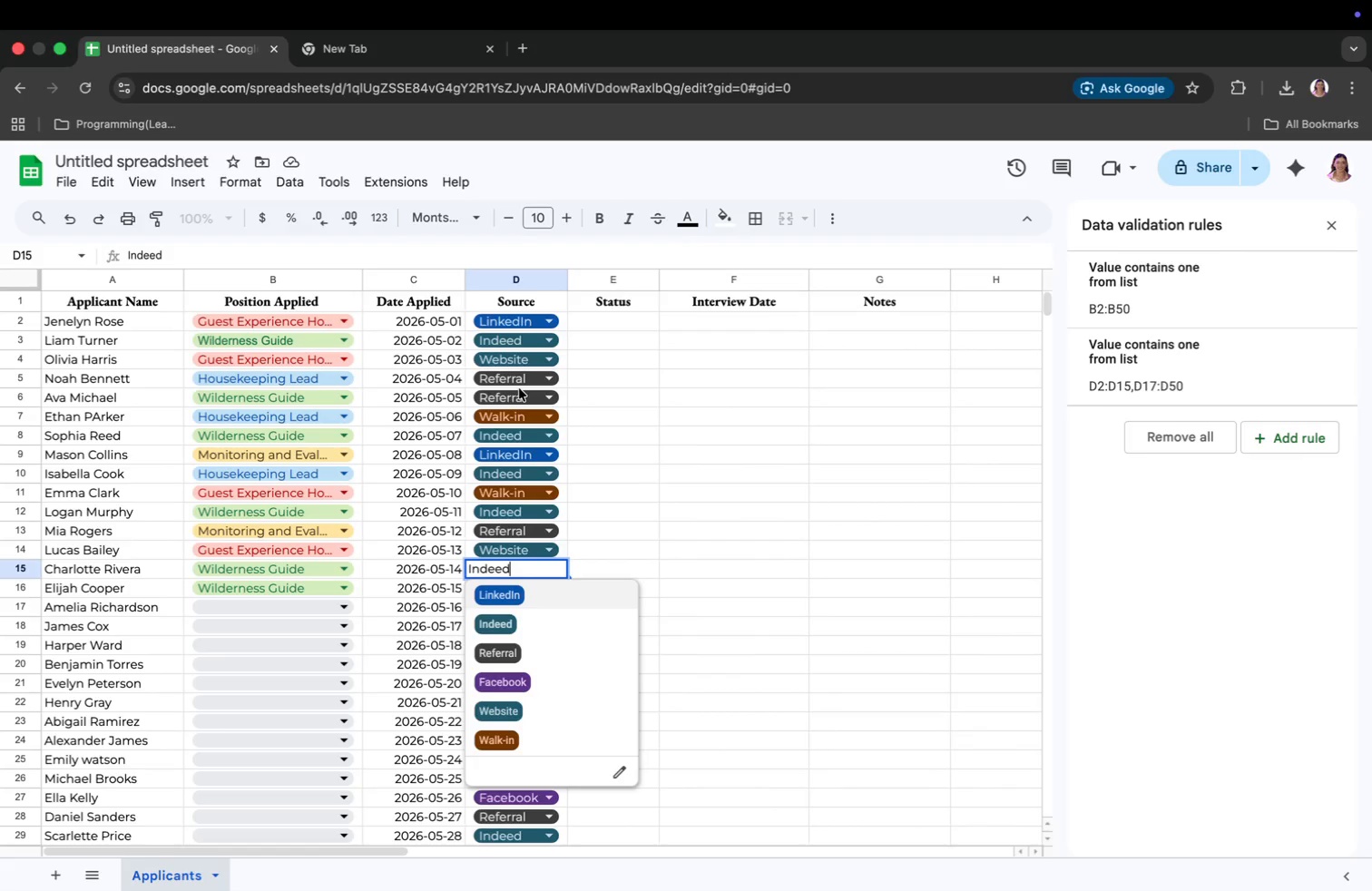 
key(Meta+CommandLeft)
 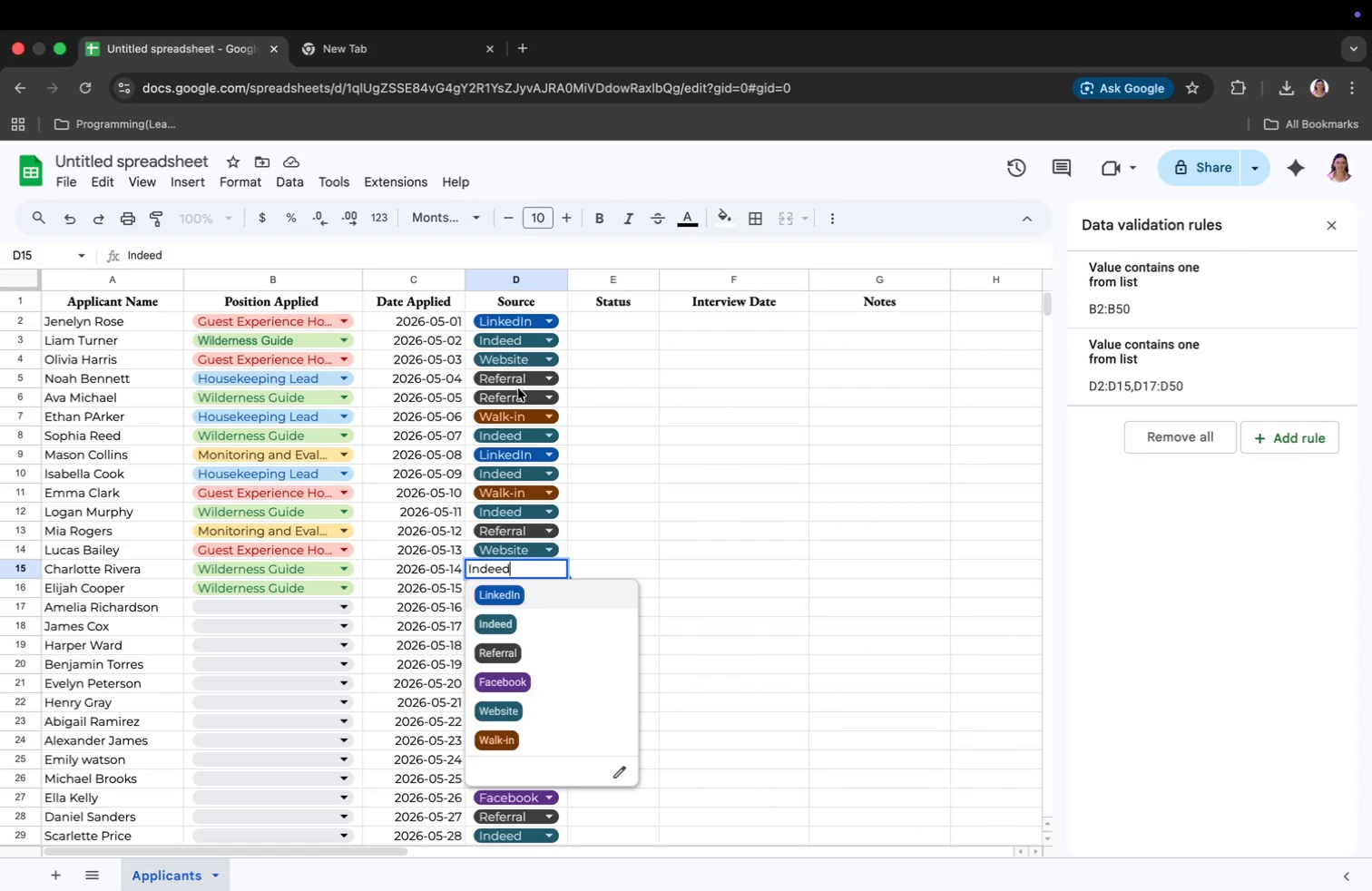 
key(Meta+CommandLeft)
 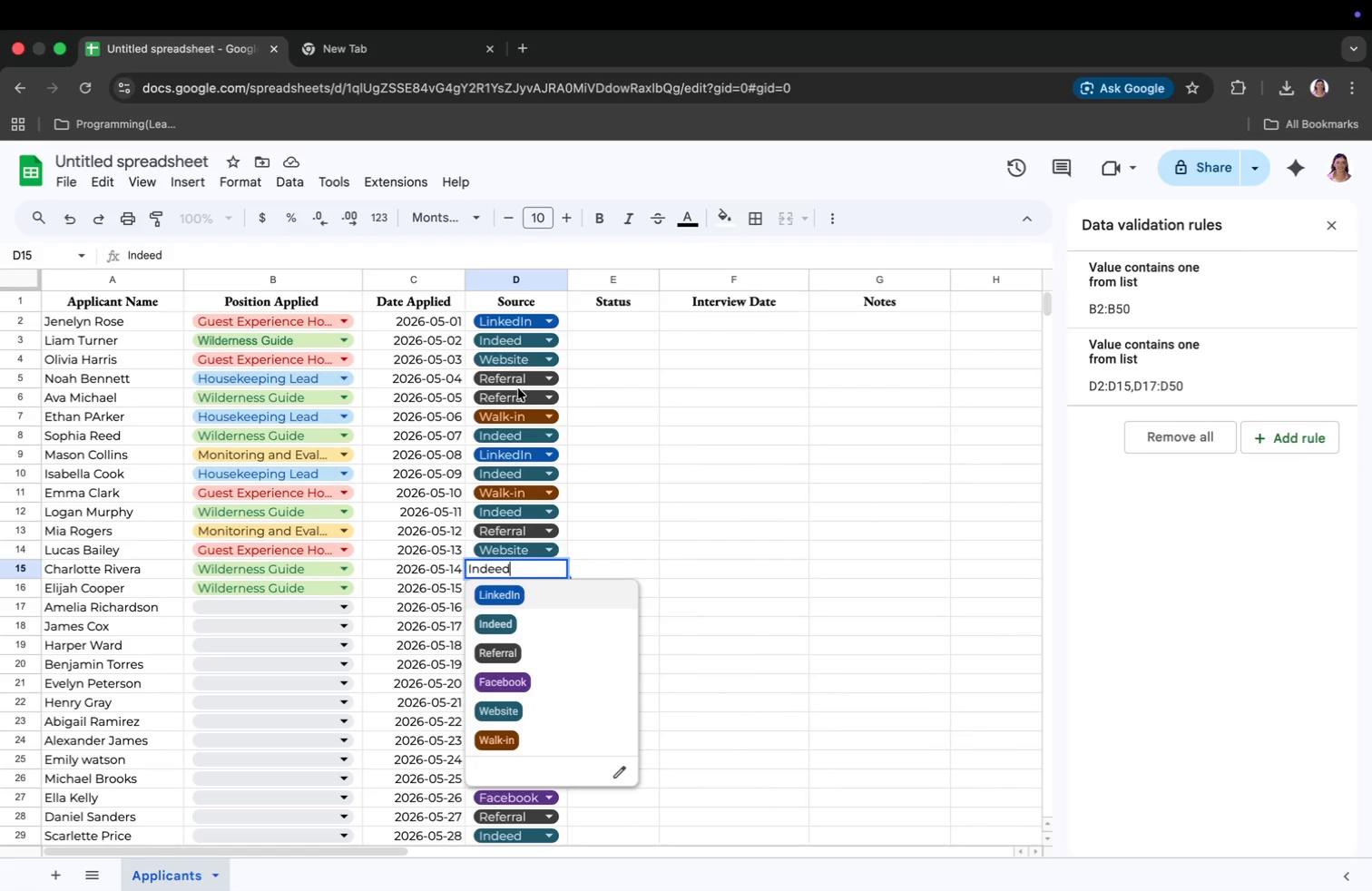 
key(Meta+C)
 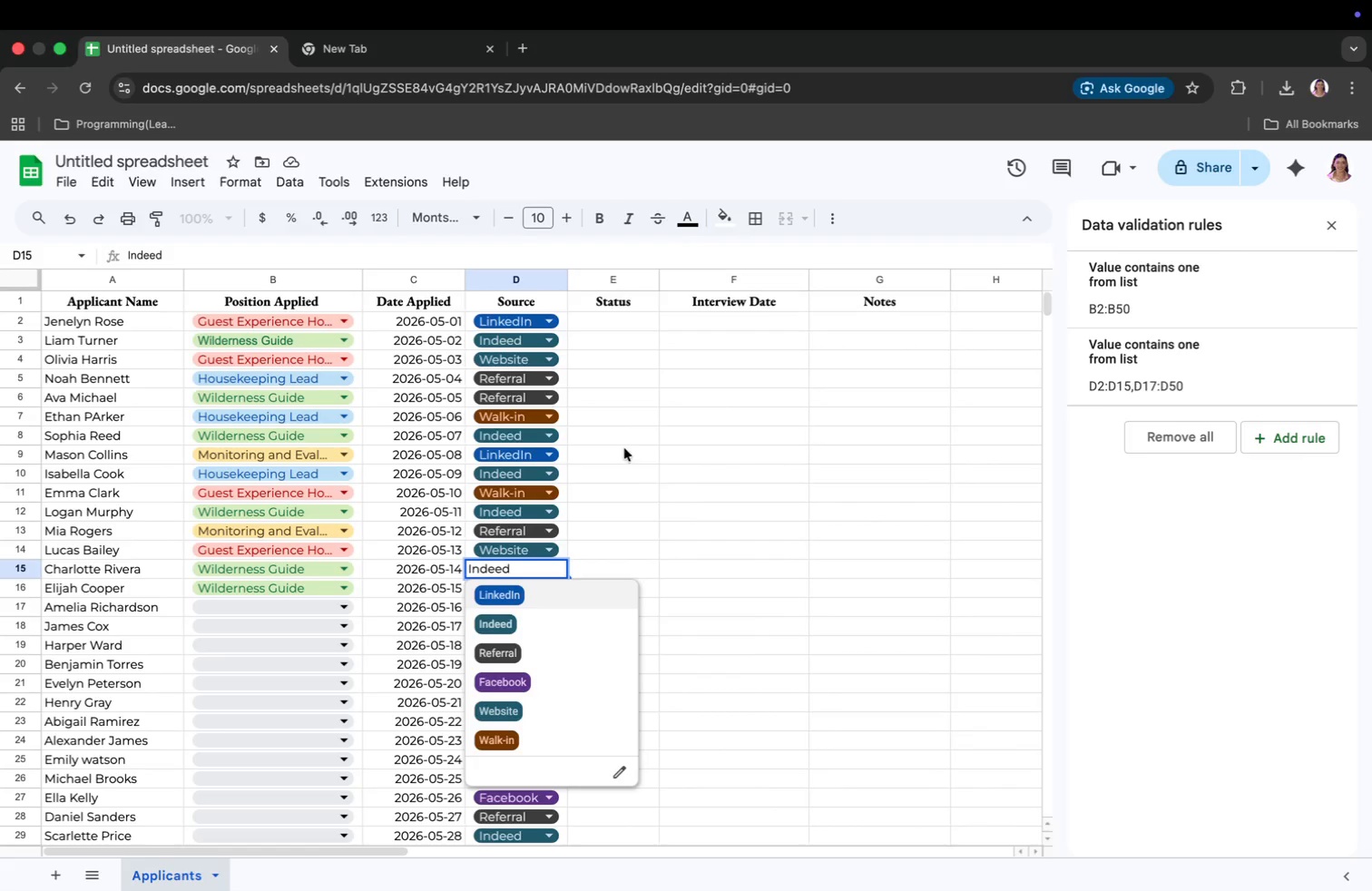 
left_click([735, 511])
 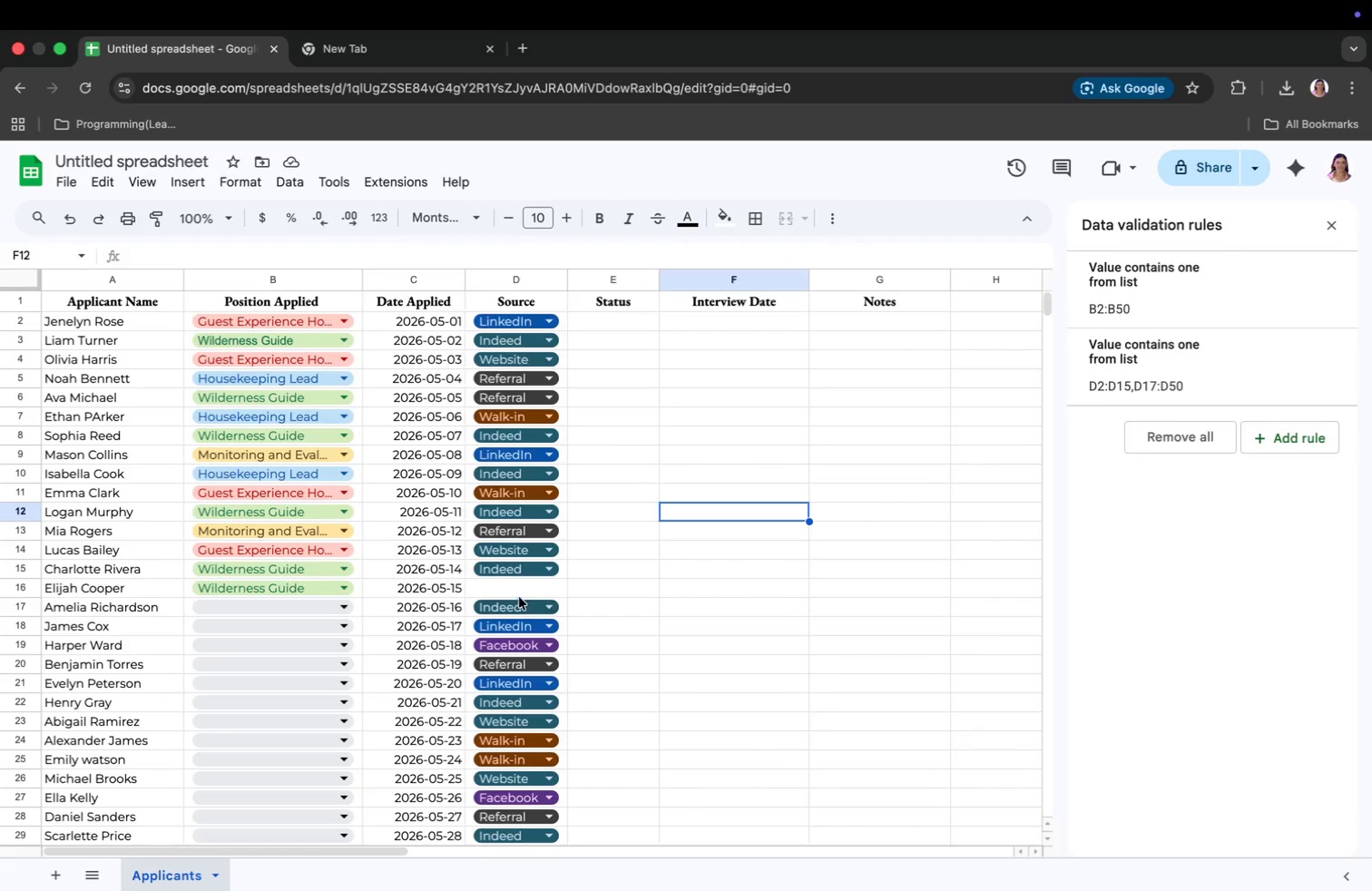 
left_click([518, 591])
 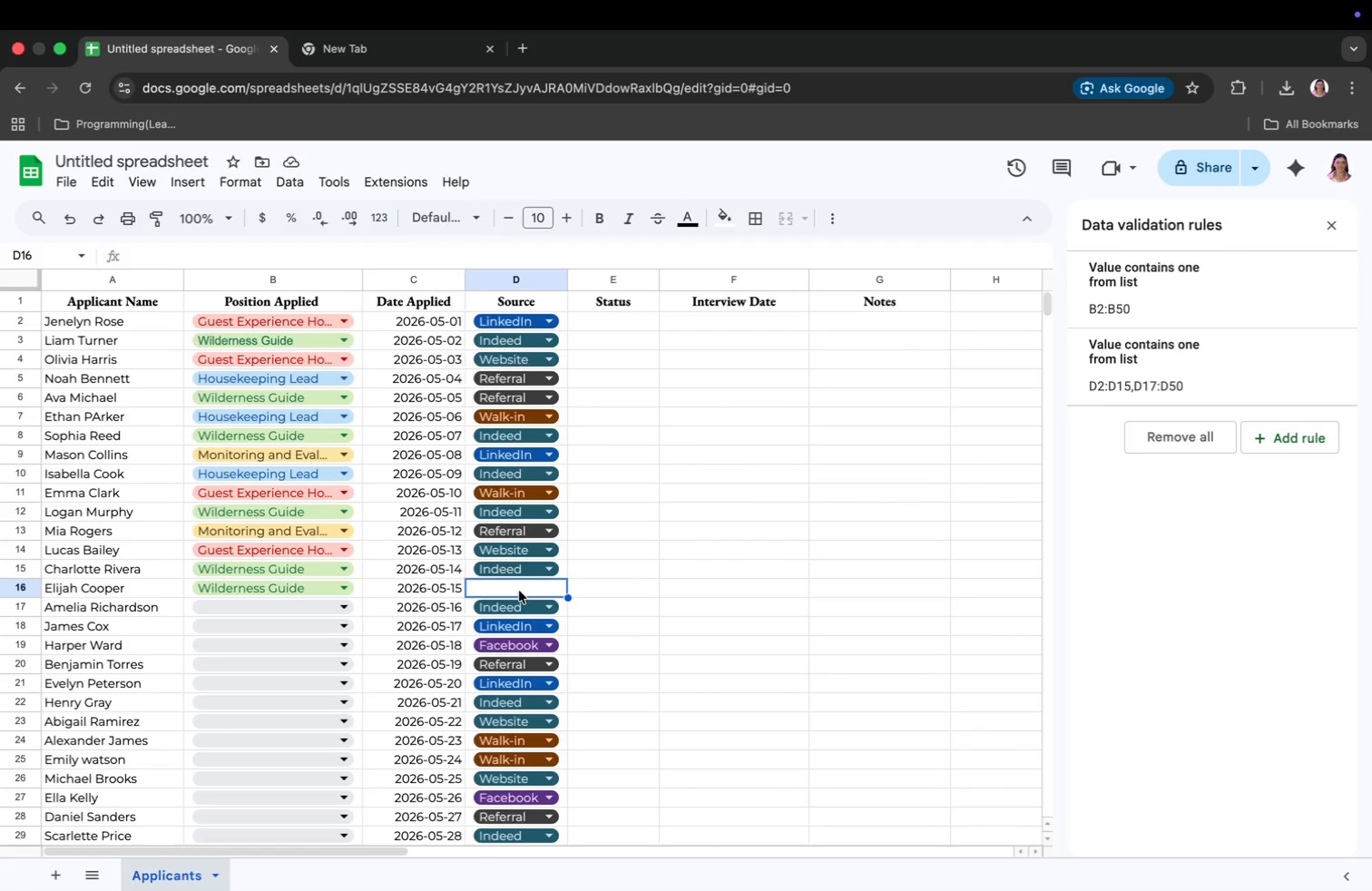 
key(Meta+CommandLeft)
 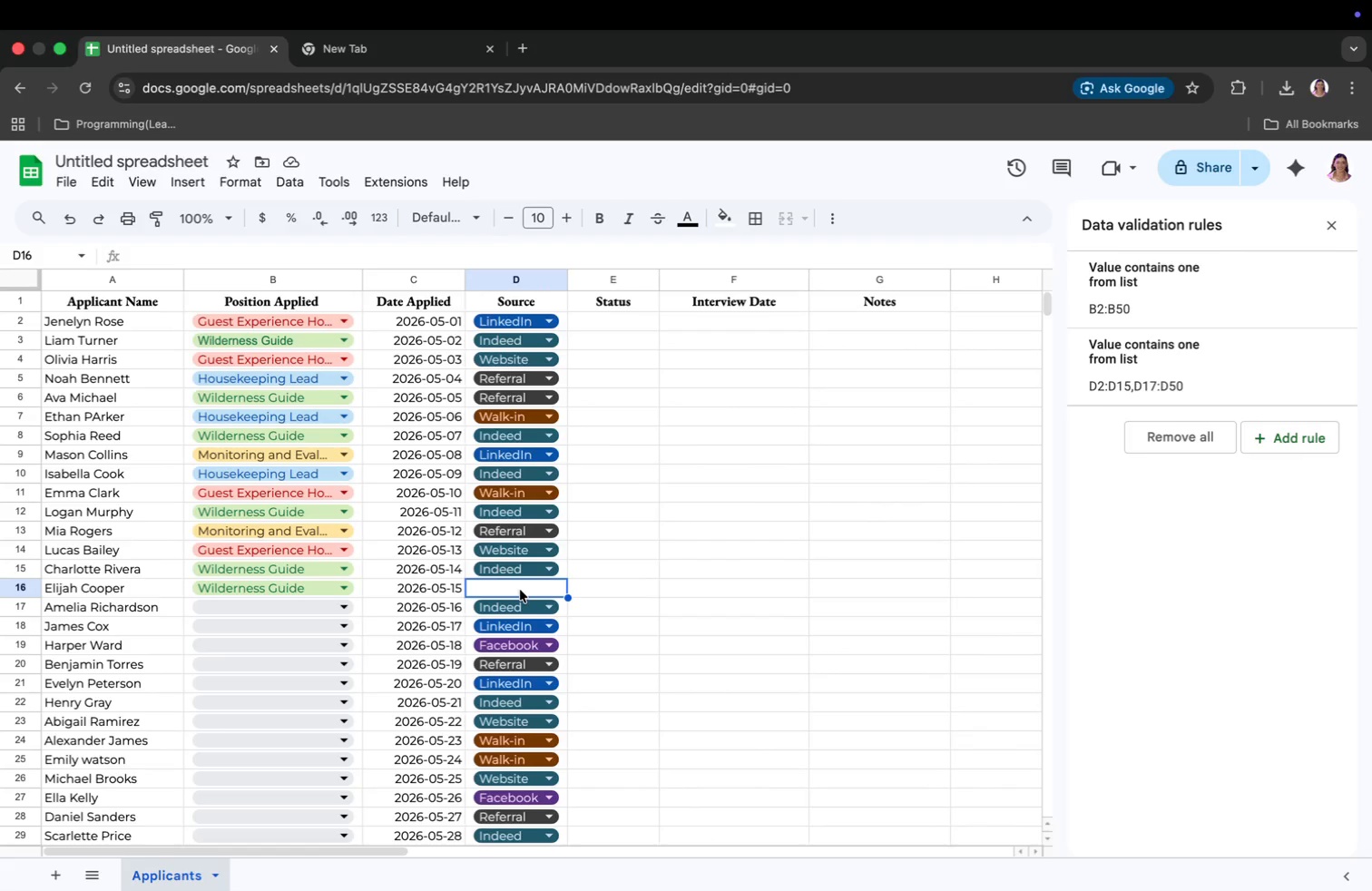 
key(Meta+V)
 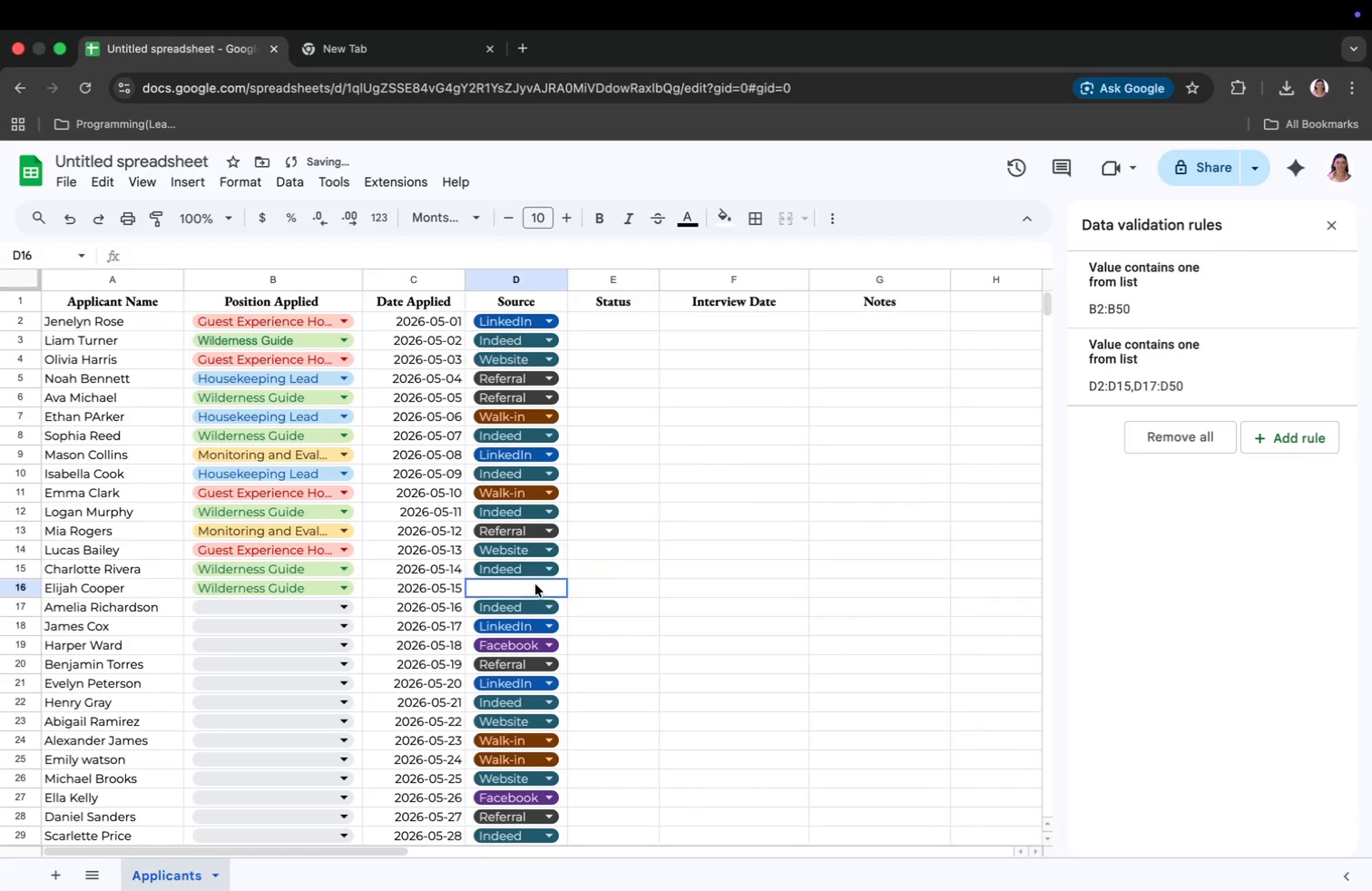 
left_click([538, 584])
 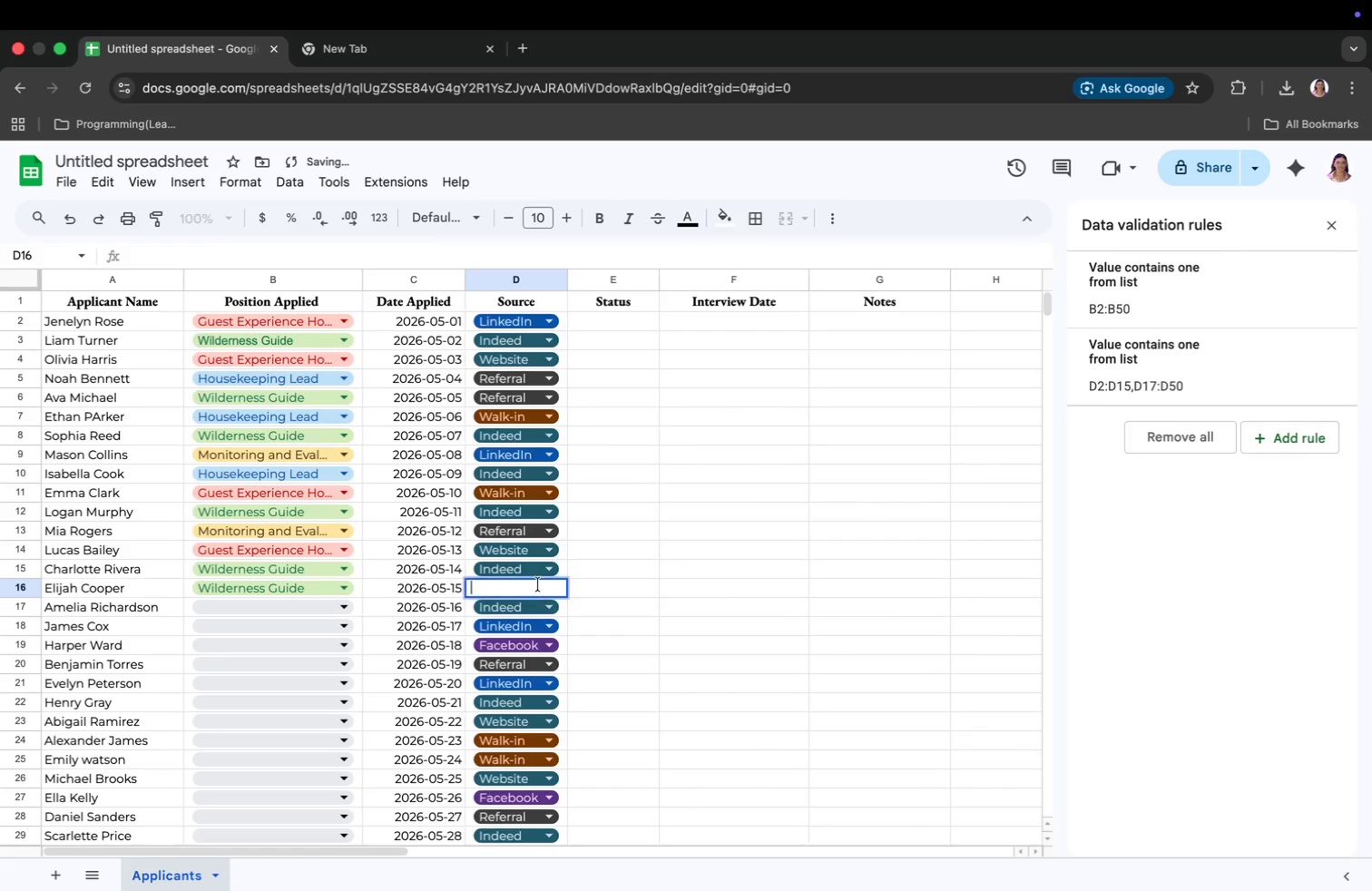 
left_click([701, 564])
 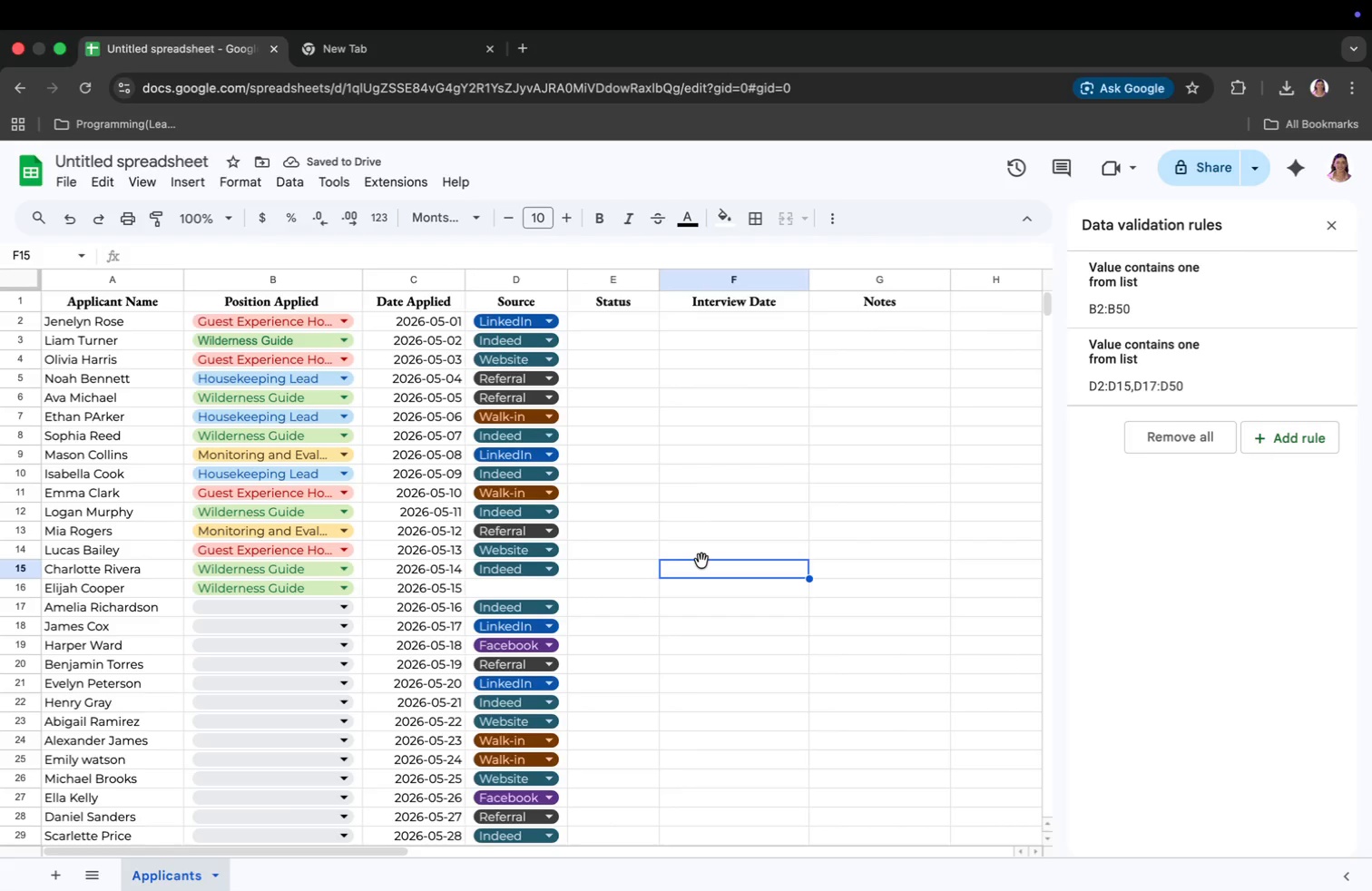 
key(Meta+Z)
 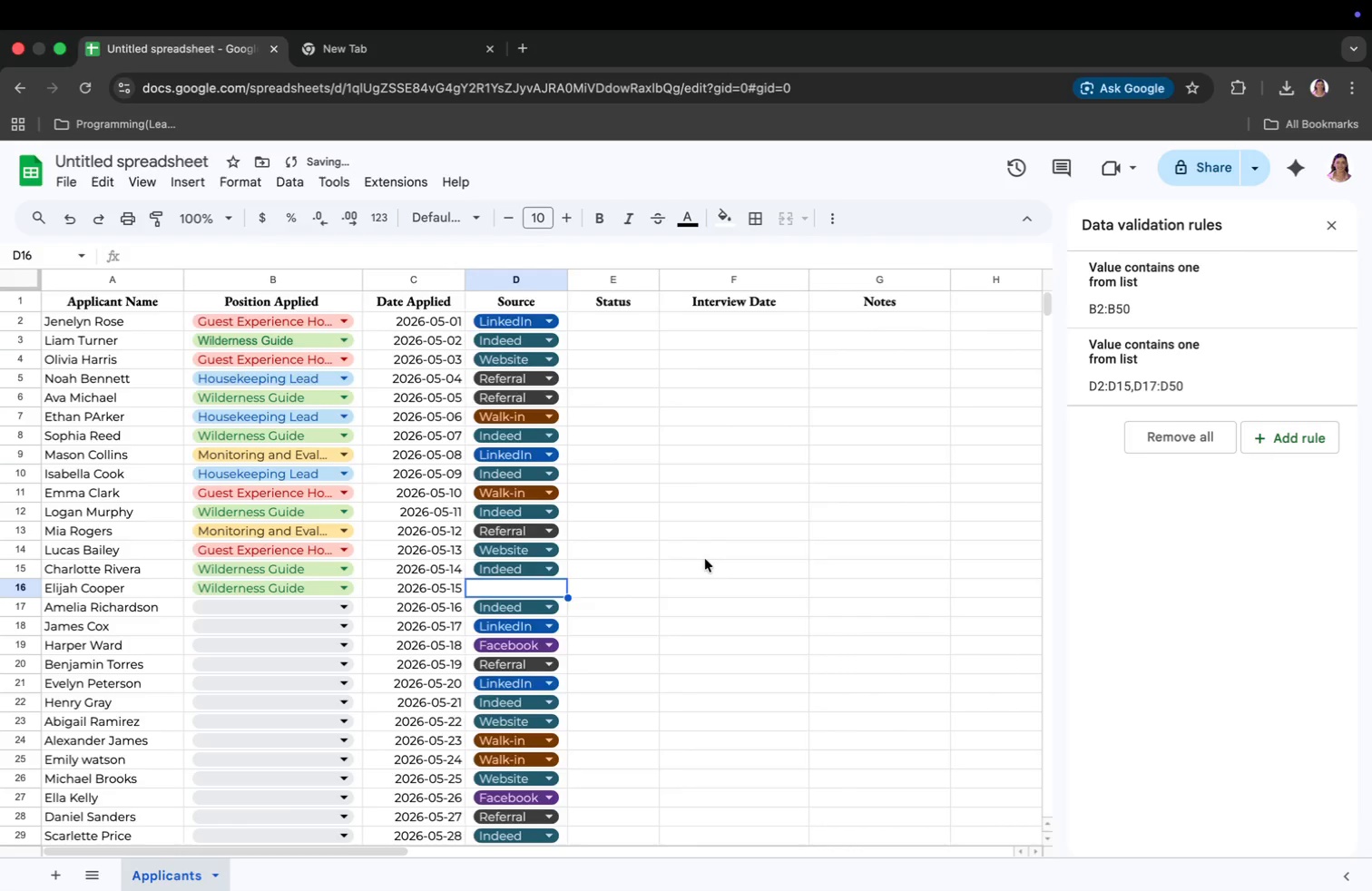 
key(Meta+Z)
 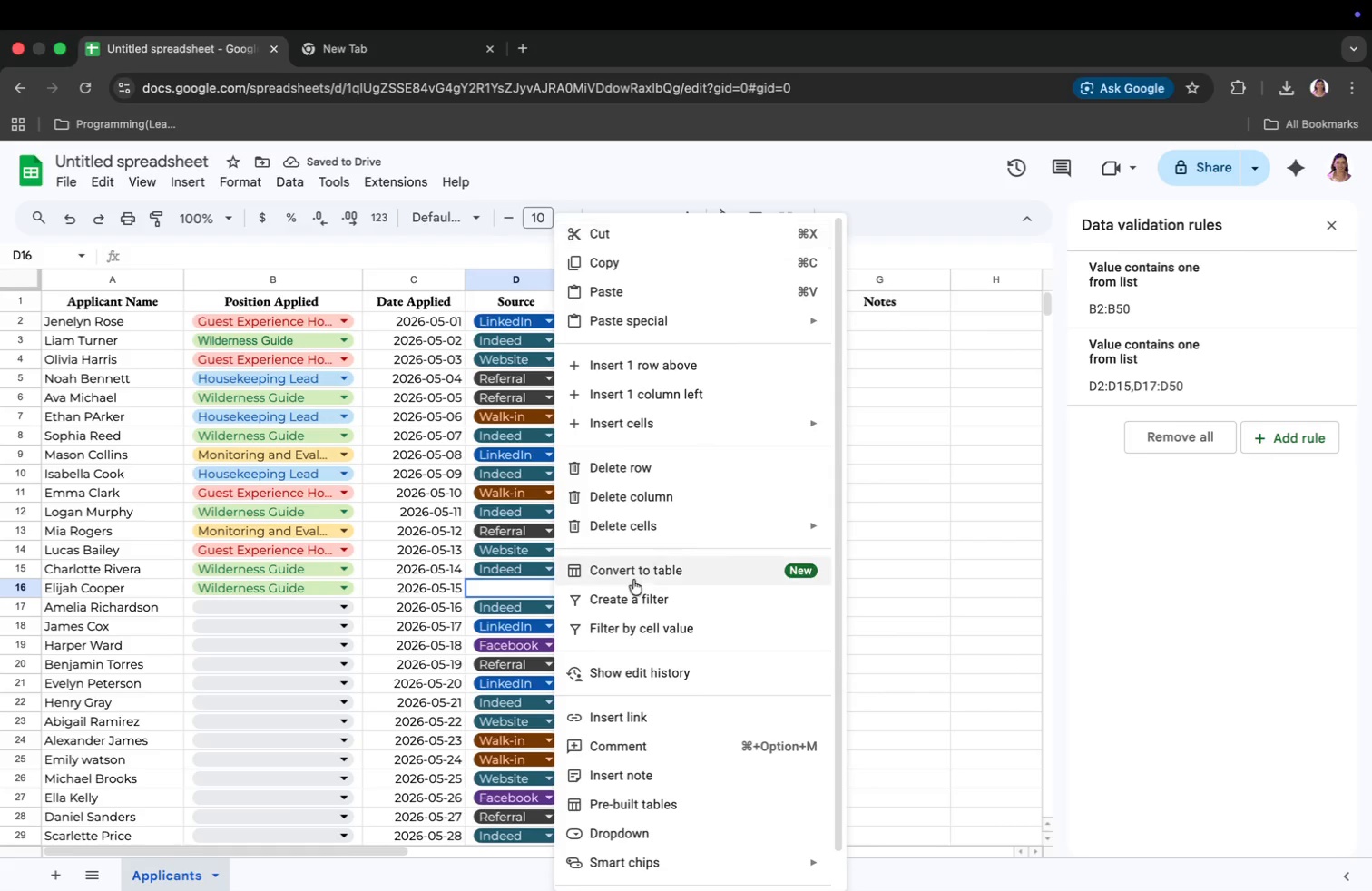 
scroll: coordinate [640, 484], scroll_direction: up, amount: 27.0
 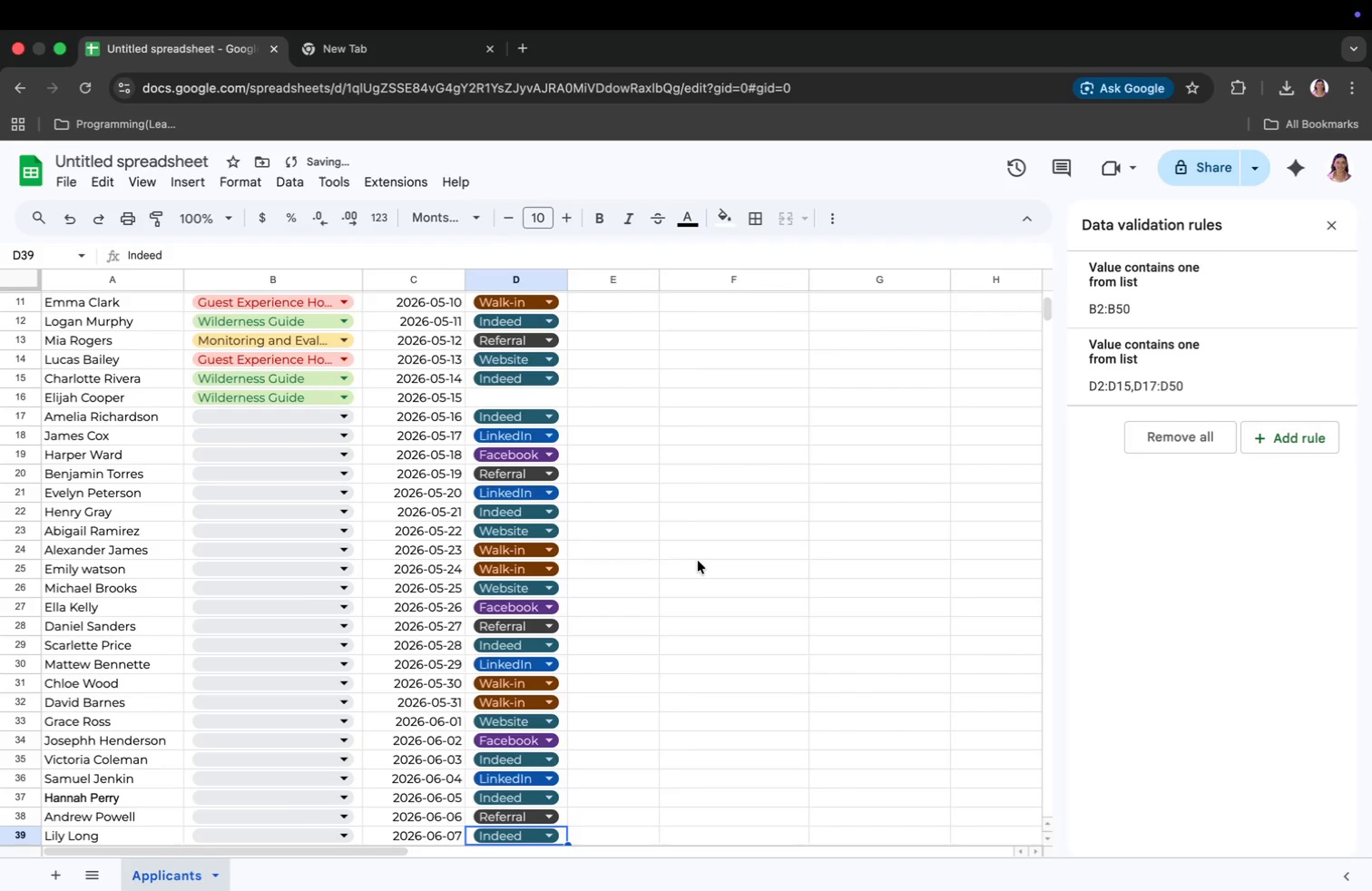 
left_click([647, 834])
 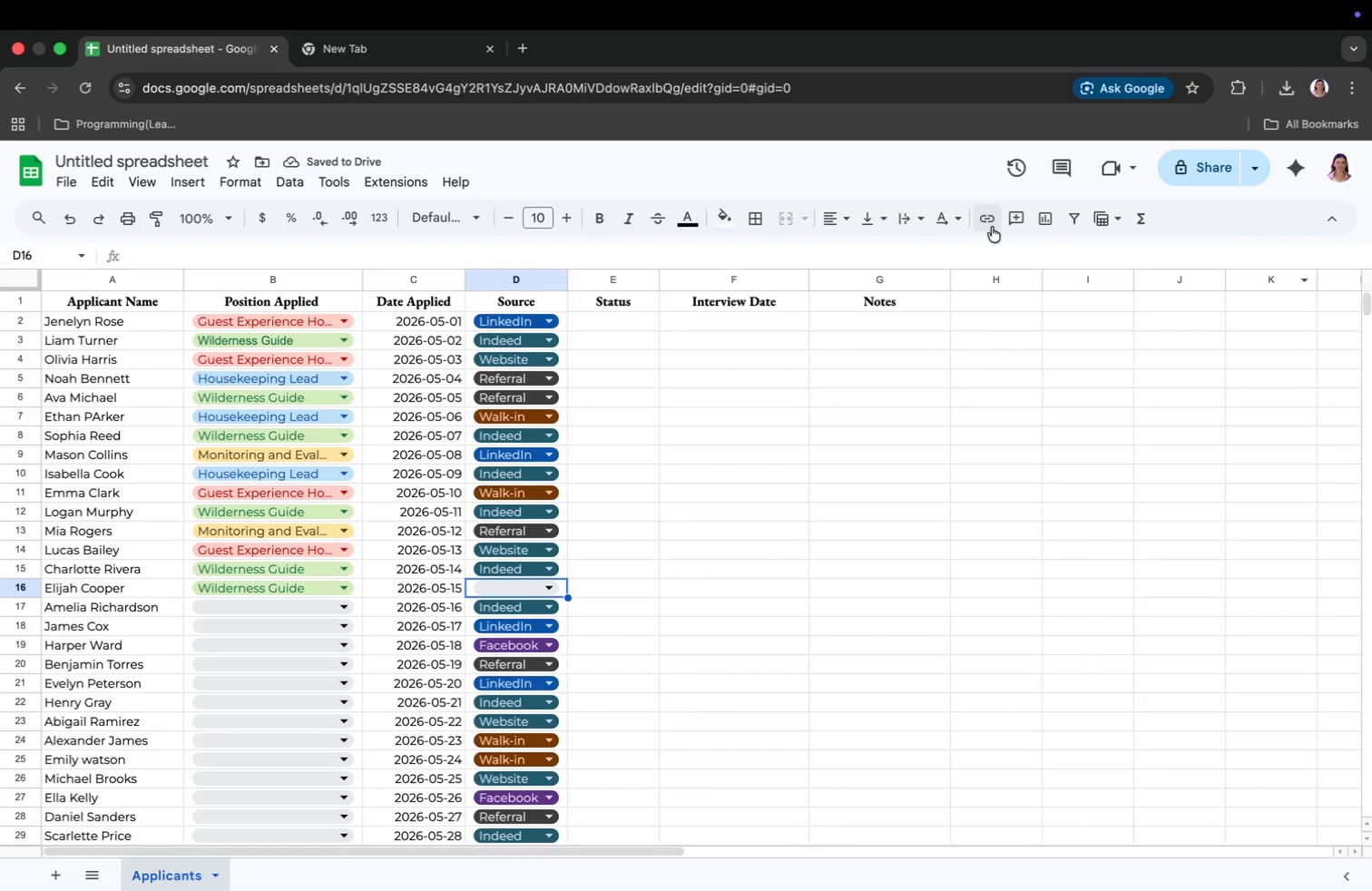 
left_click([516, 590])
 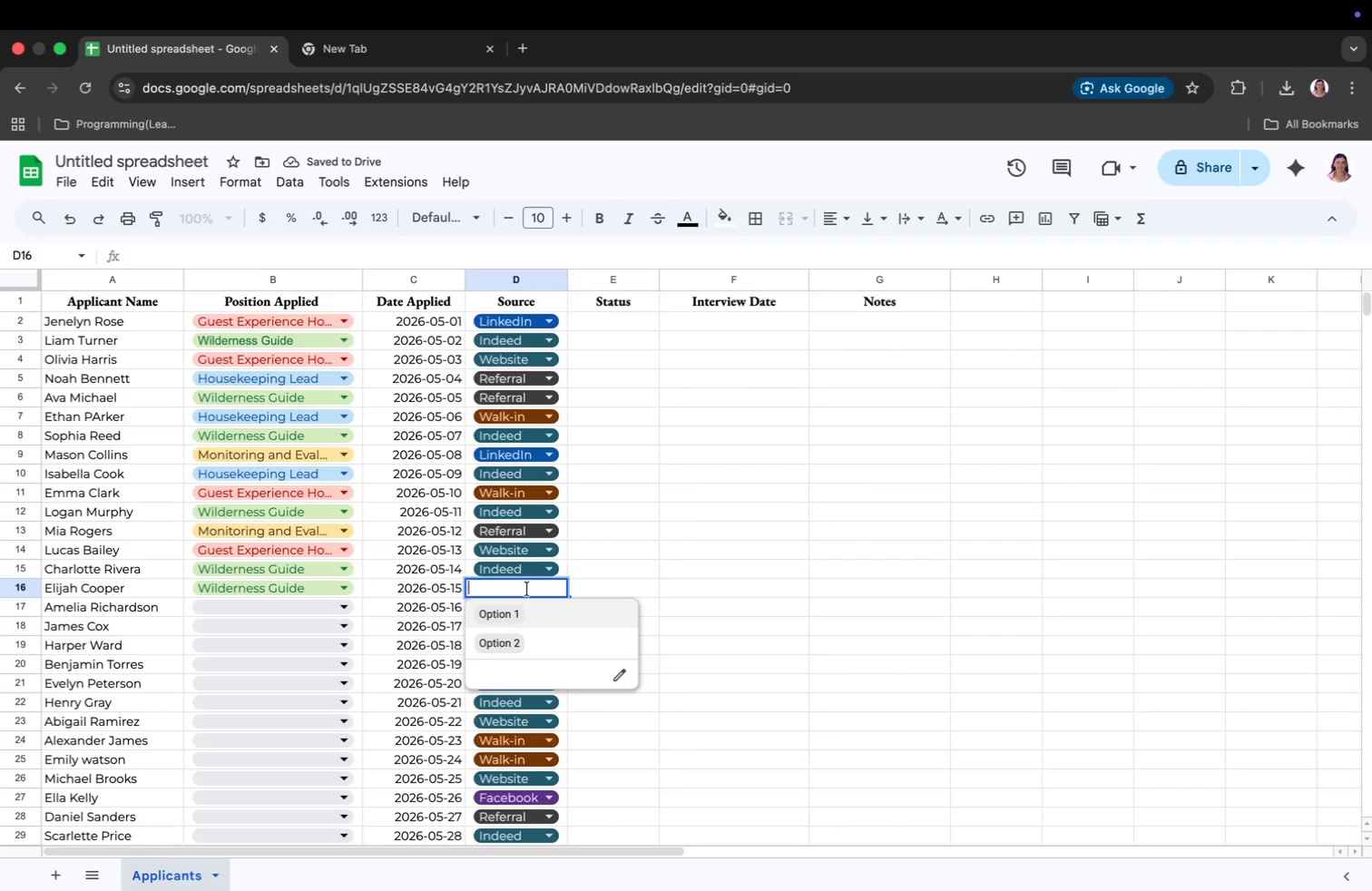 
key(Backspace)
 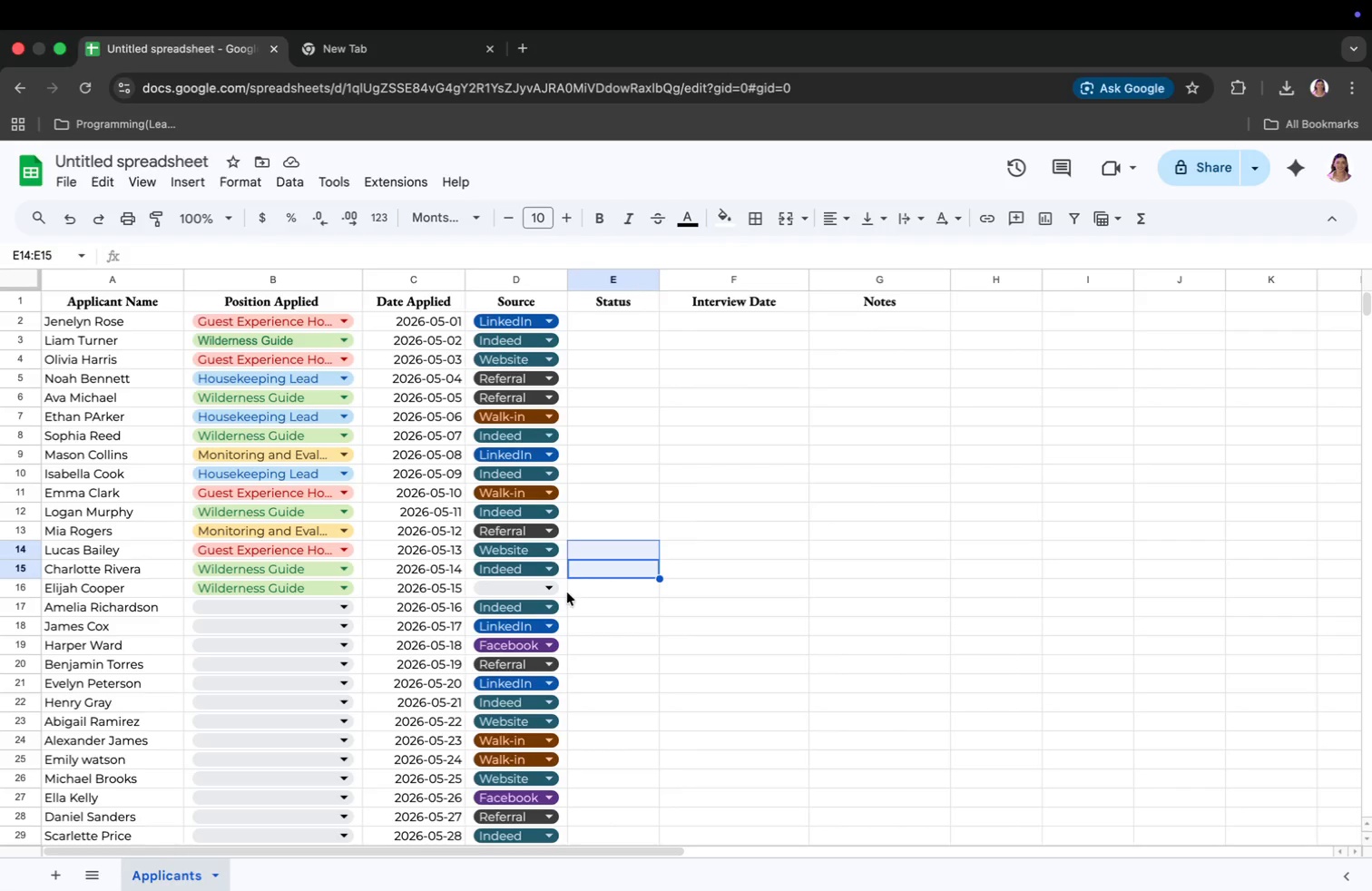 
left_click_drag(start_coordinate=[608, 565], to_coordinate=[610, 559])
 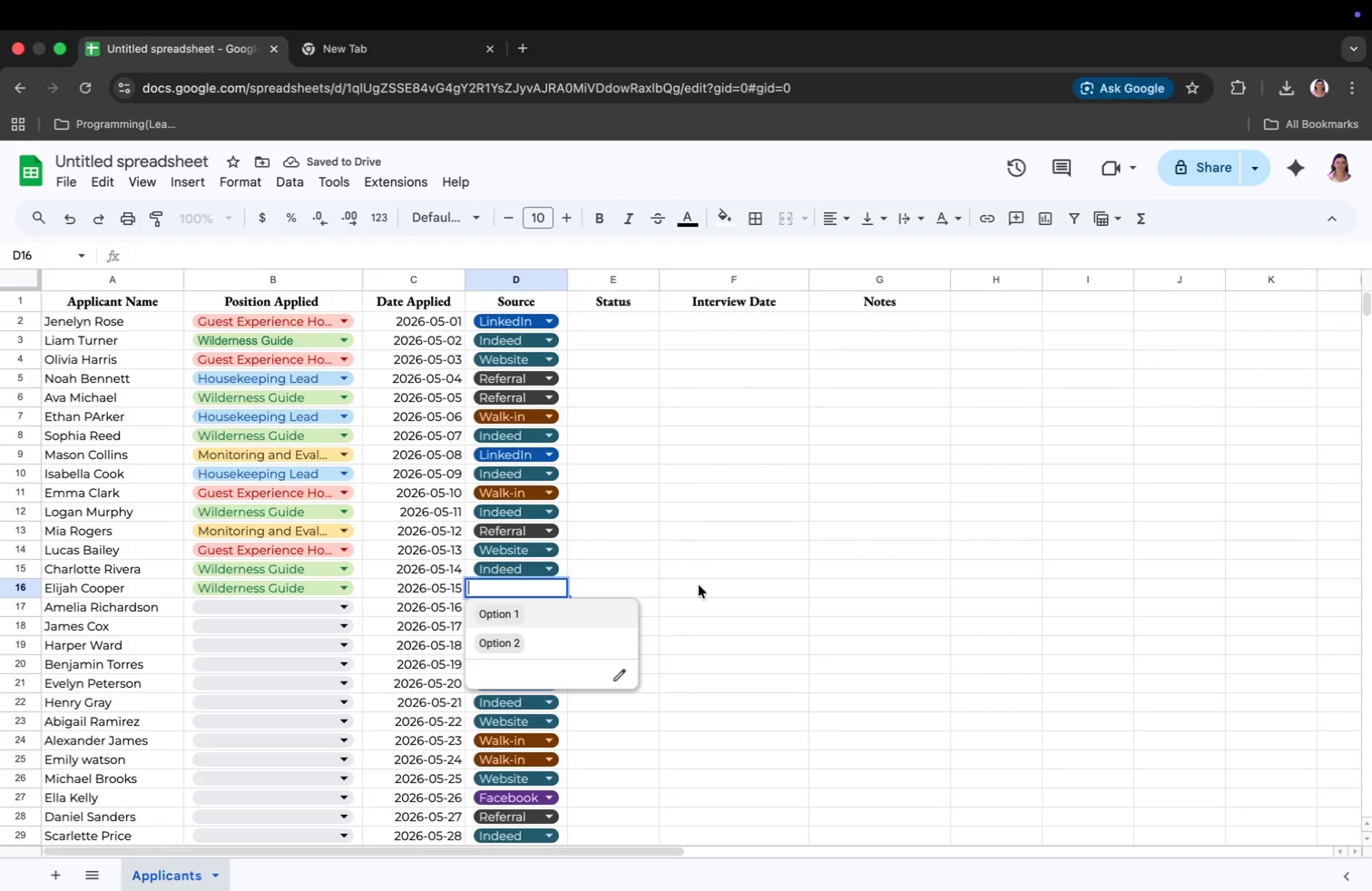 
left_click([562, 587])
 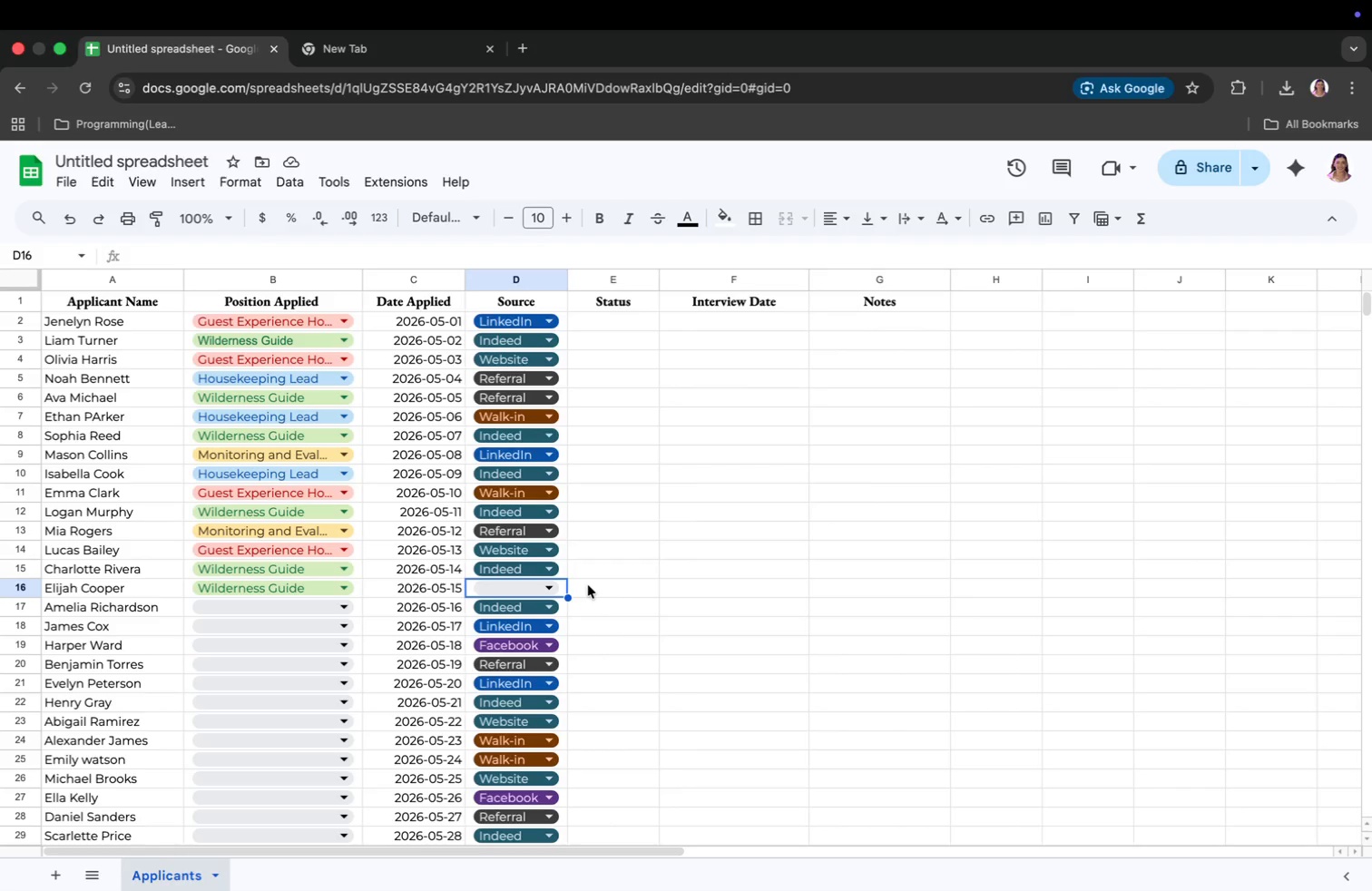 
key(Backspace)
 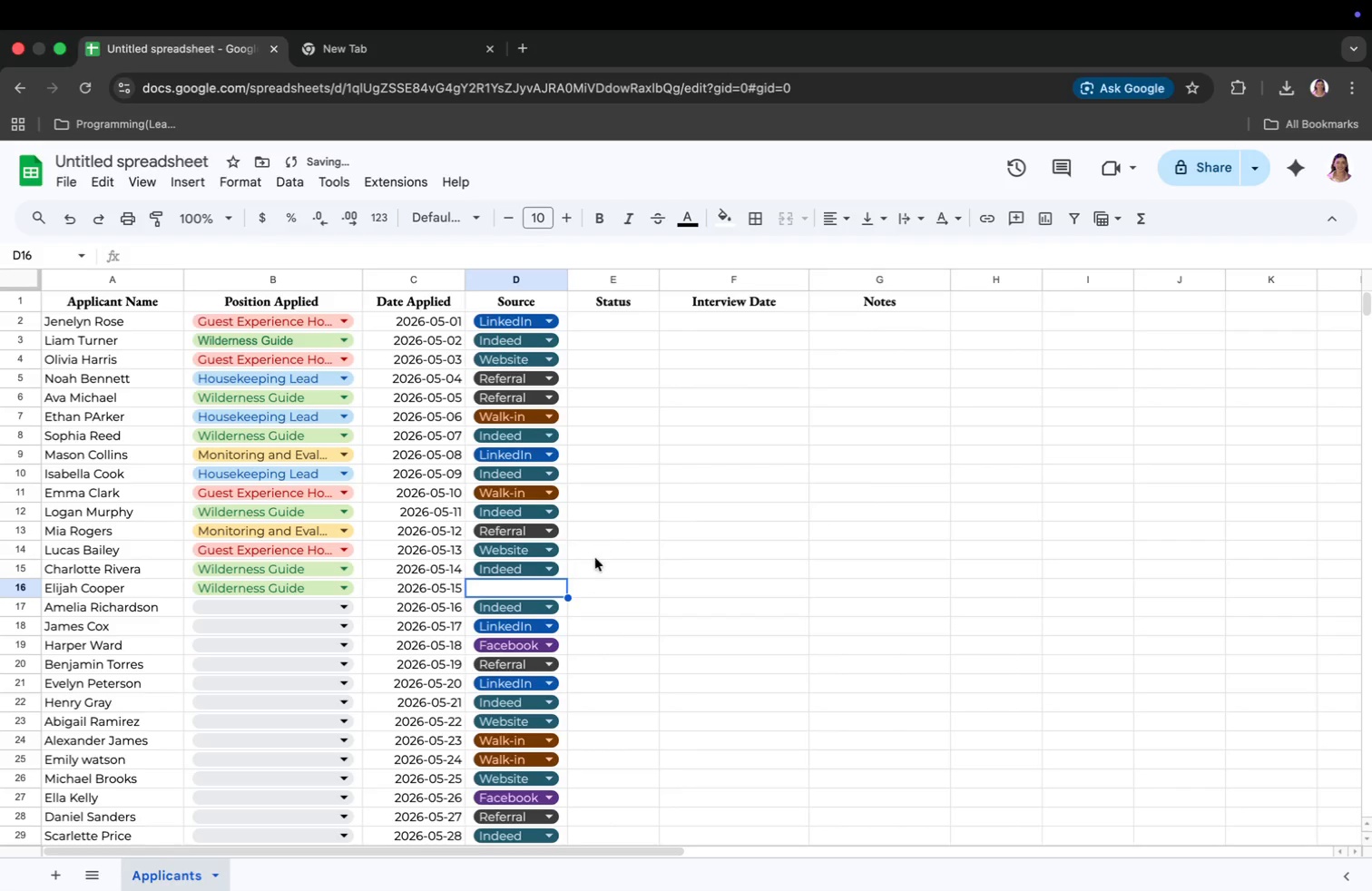 
key(Meta+C)
 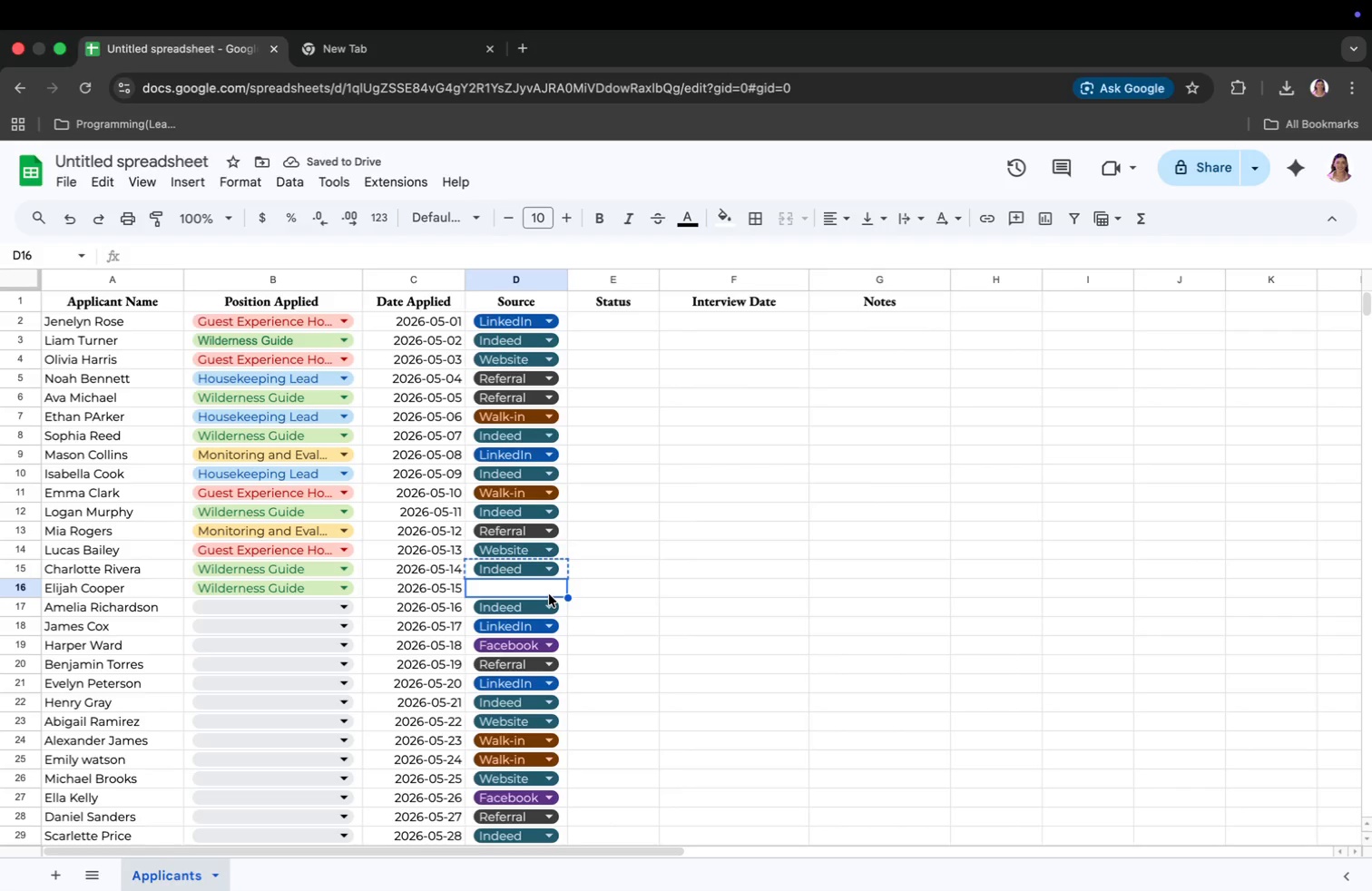 
key(Meta+V)
 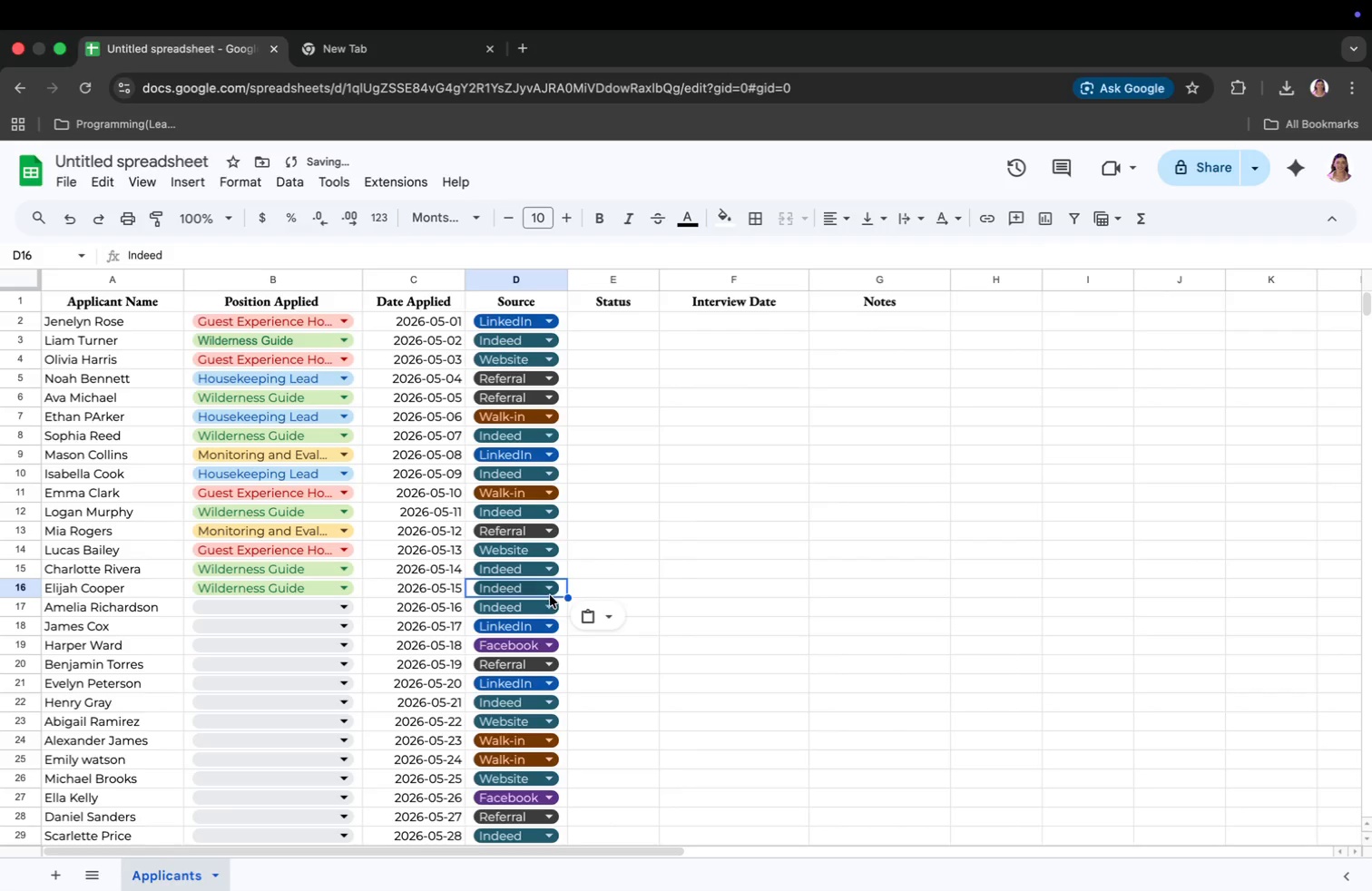 
scroll: coordinate [622, 481], scroll_direction: up, amount: 6.0
 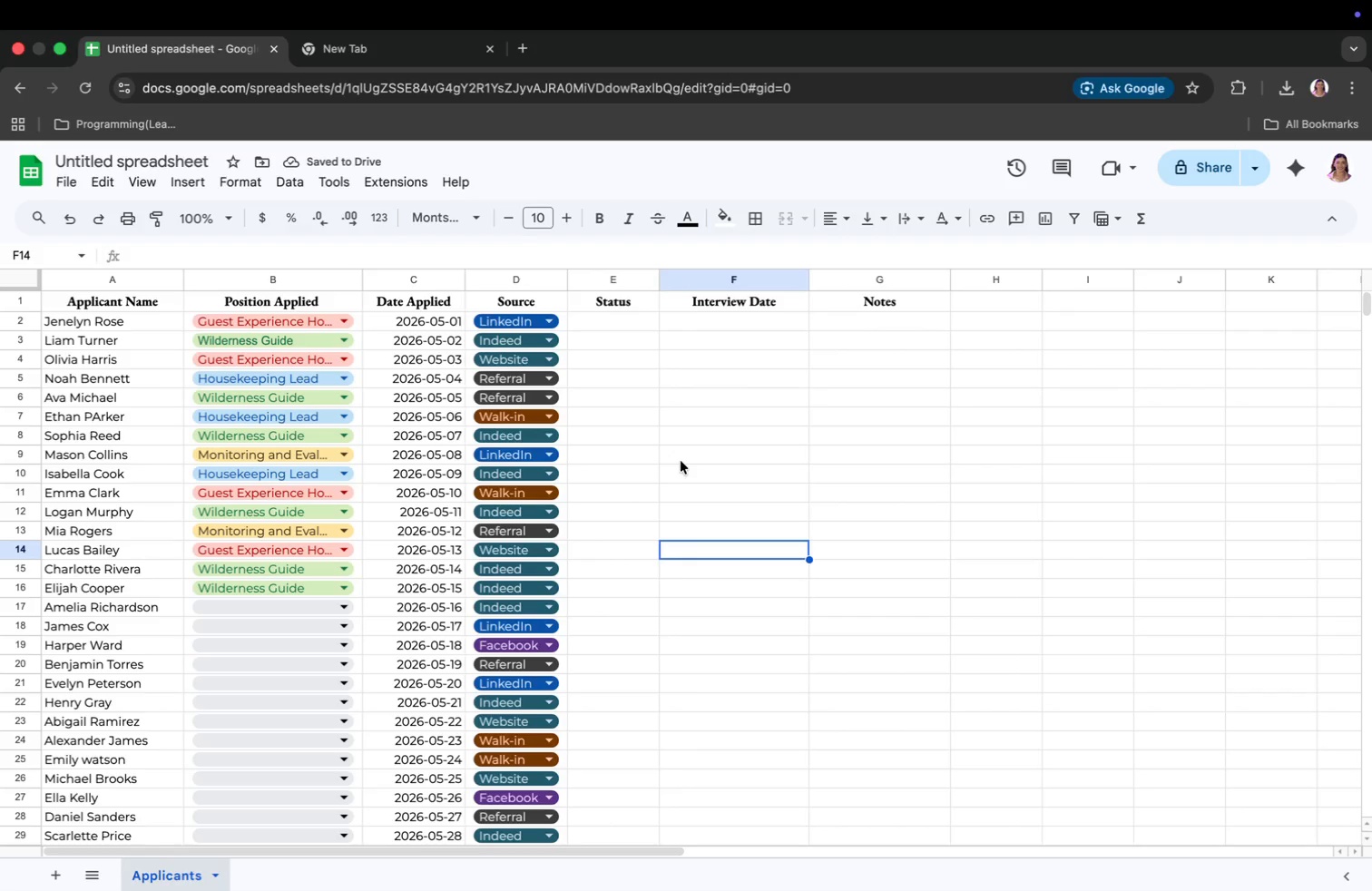 
left_click_drag(start_coordinate=[622, 326], to_coordinate=[597, 441])
 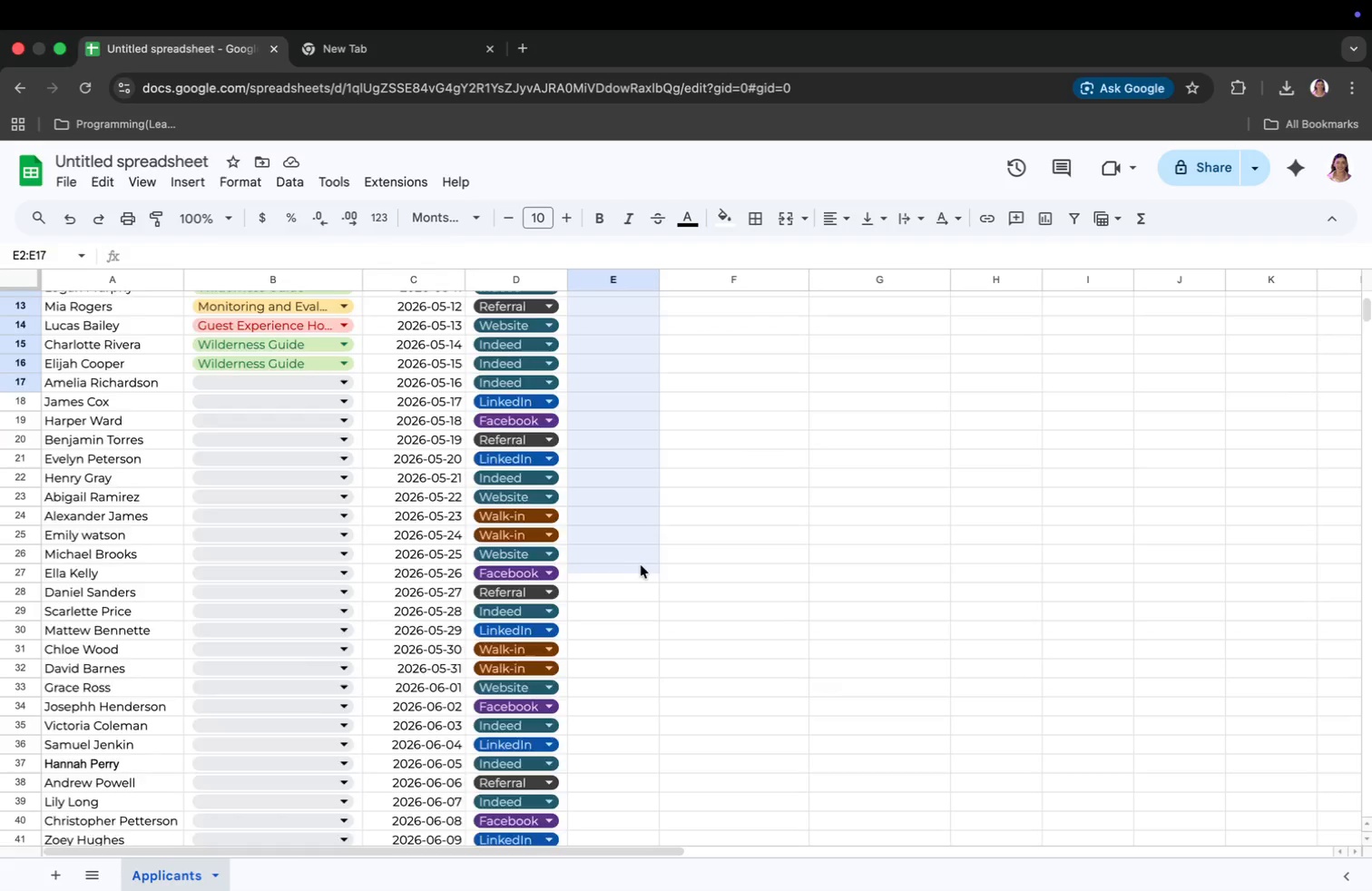 
scroll: coordinate [644, 562], scroll_direction: down, amount: 21.0
 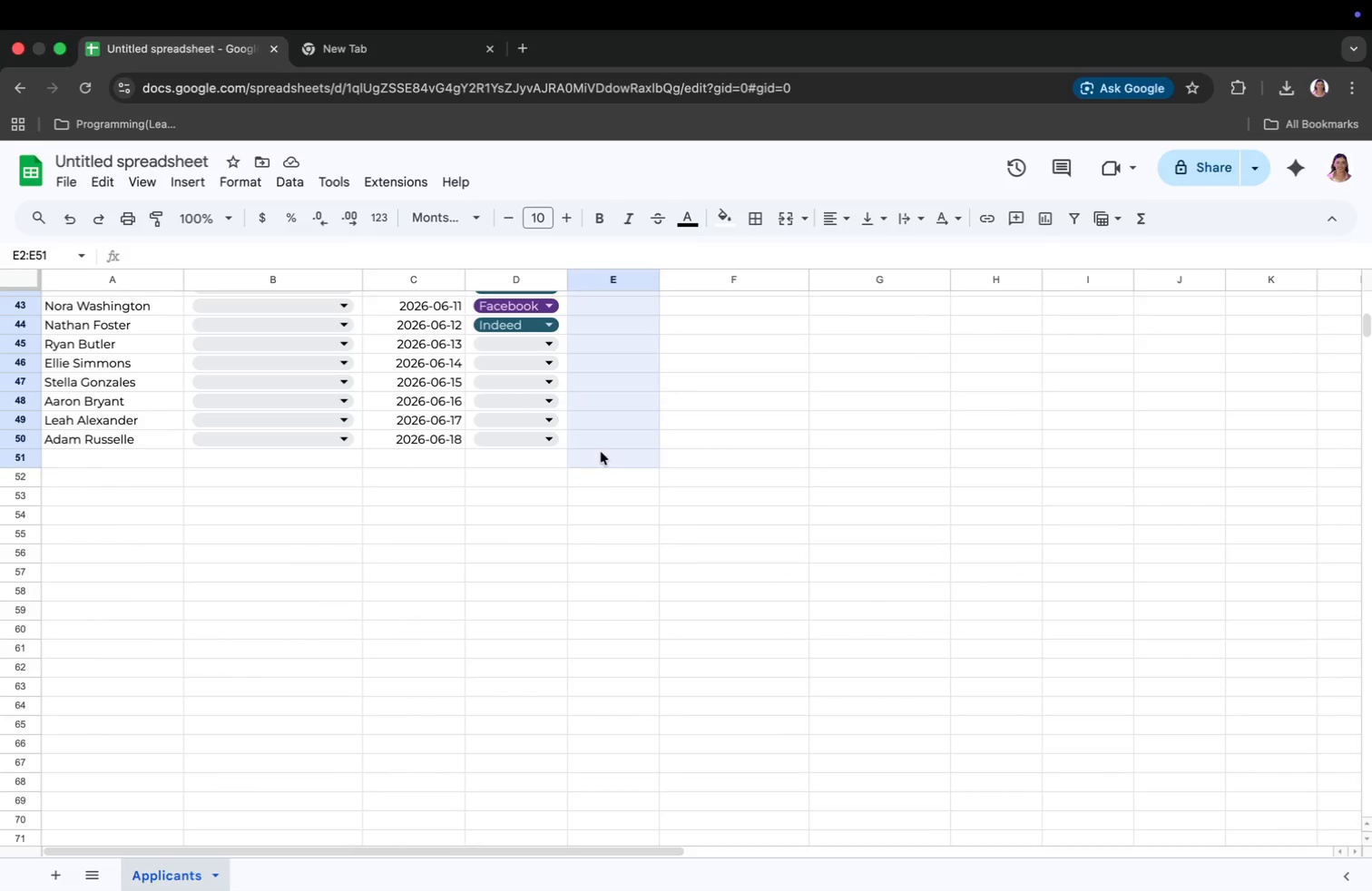 
key(Meta+CommandLeft)
 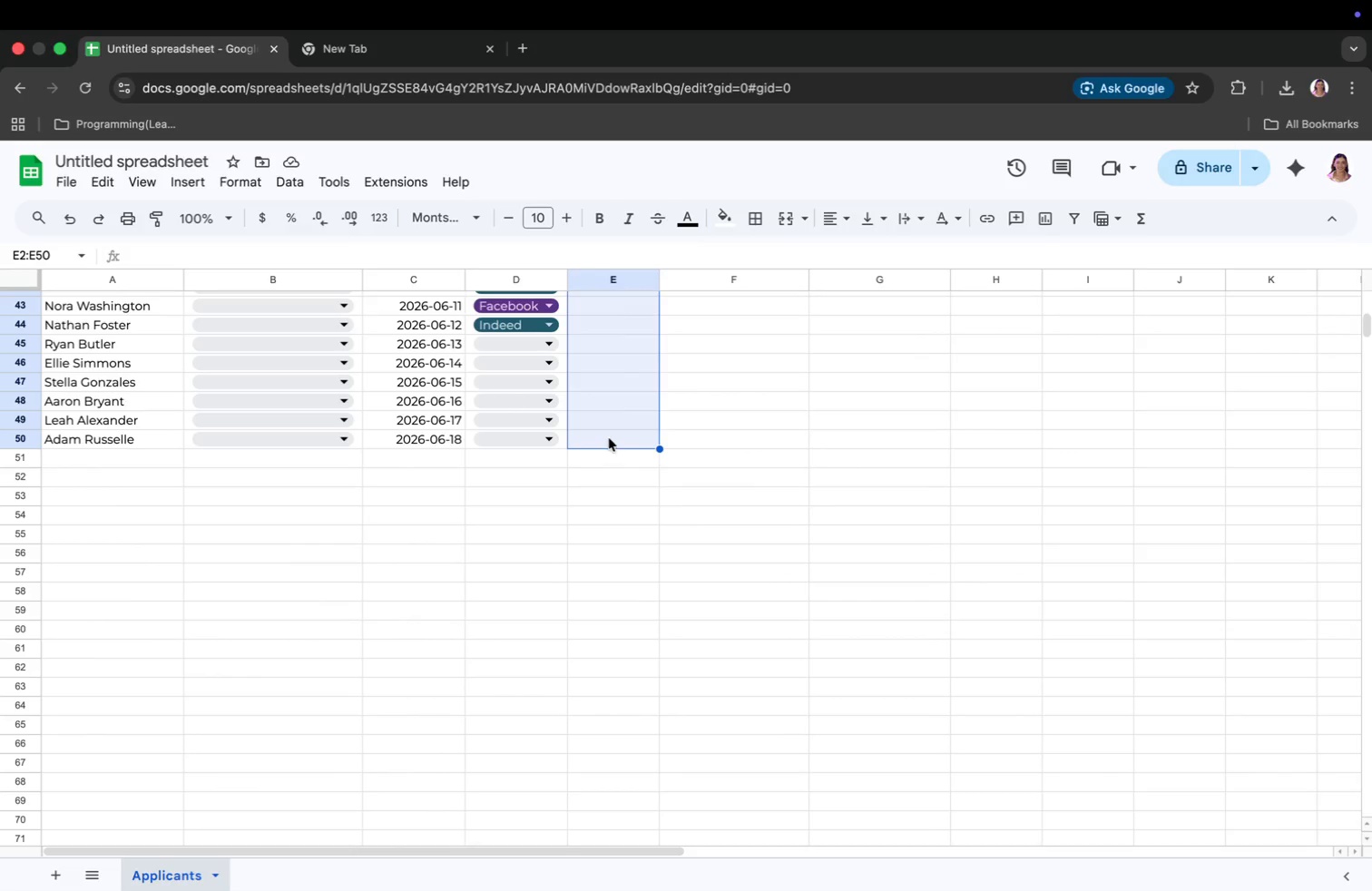 
key(Meta+Tab)